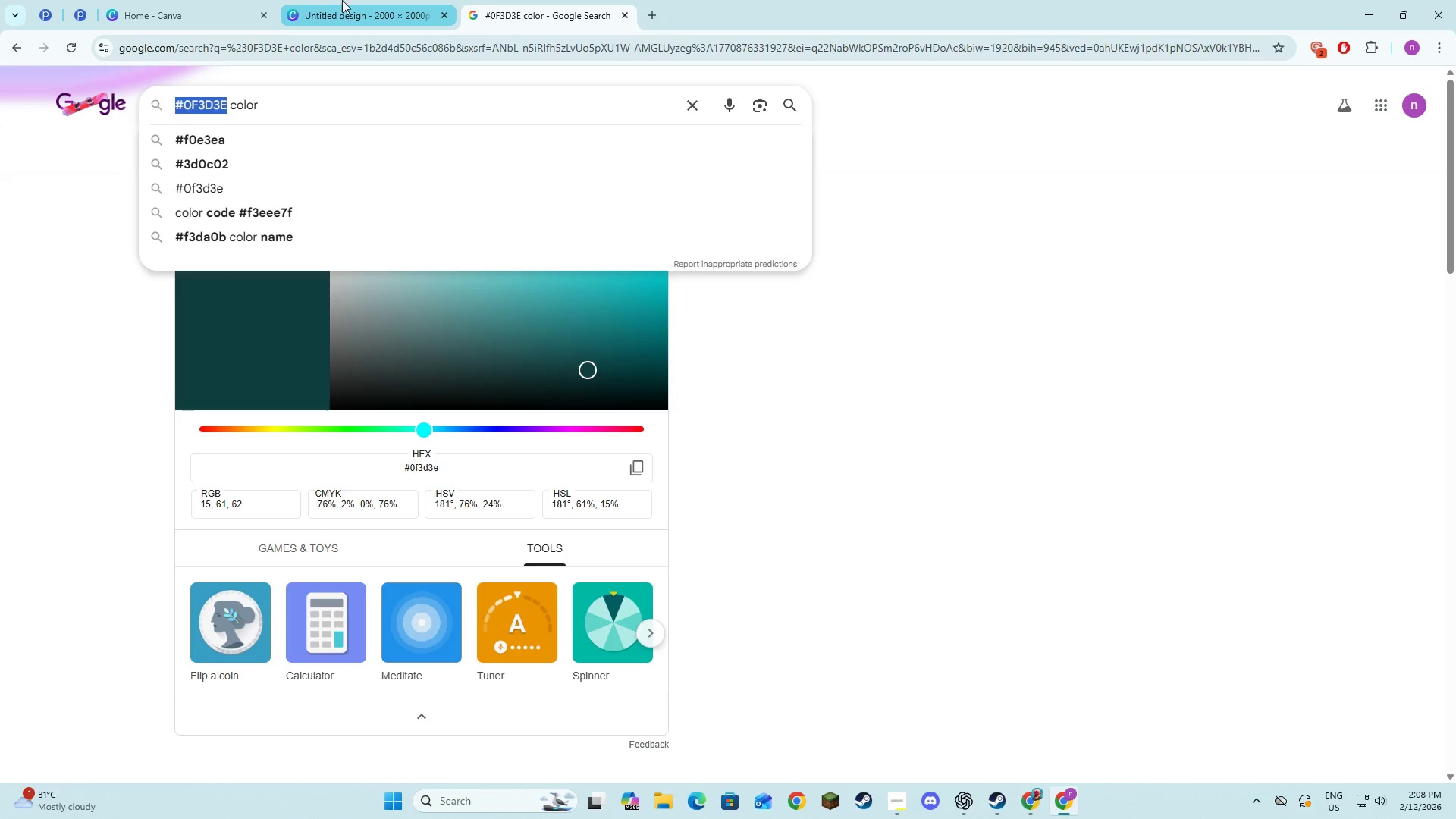 
left_click([343, 0])
 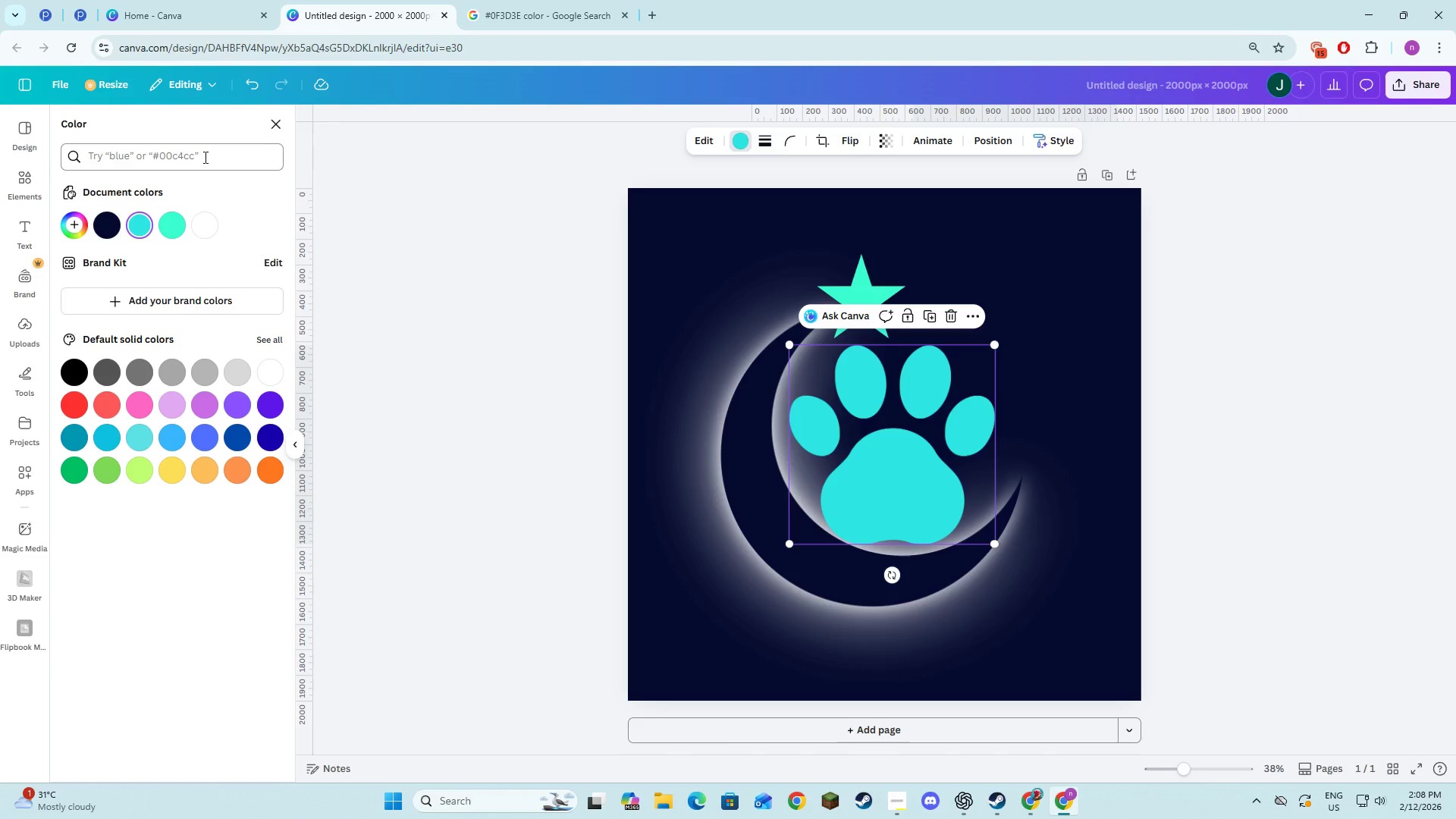 
left_click([200, 154])
 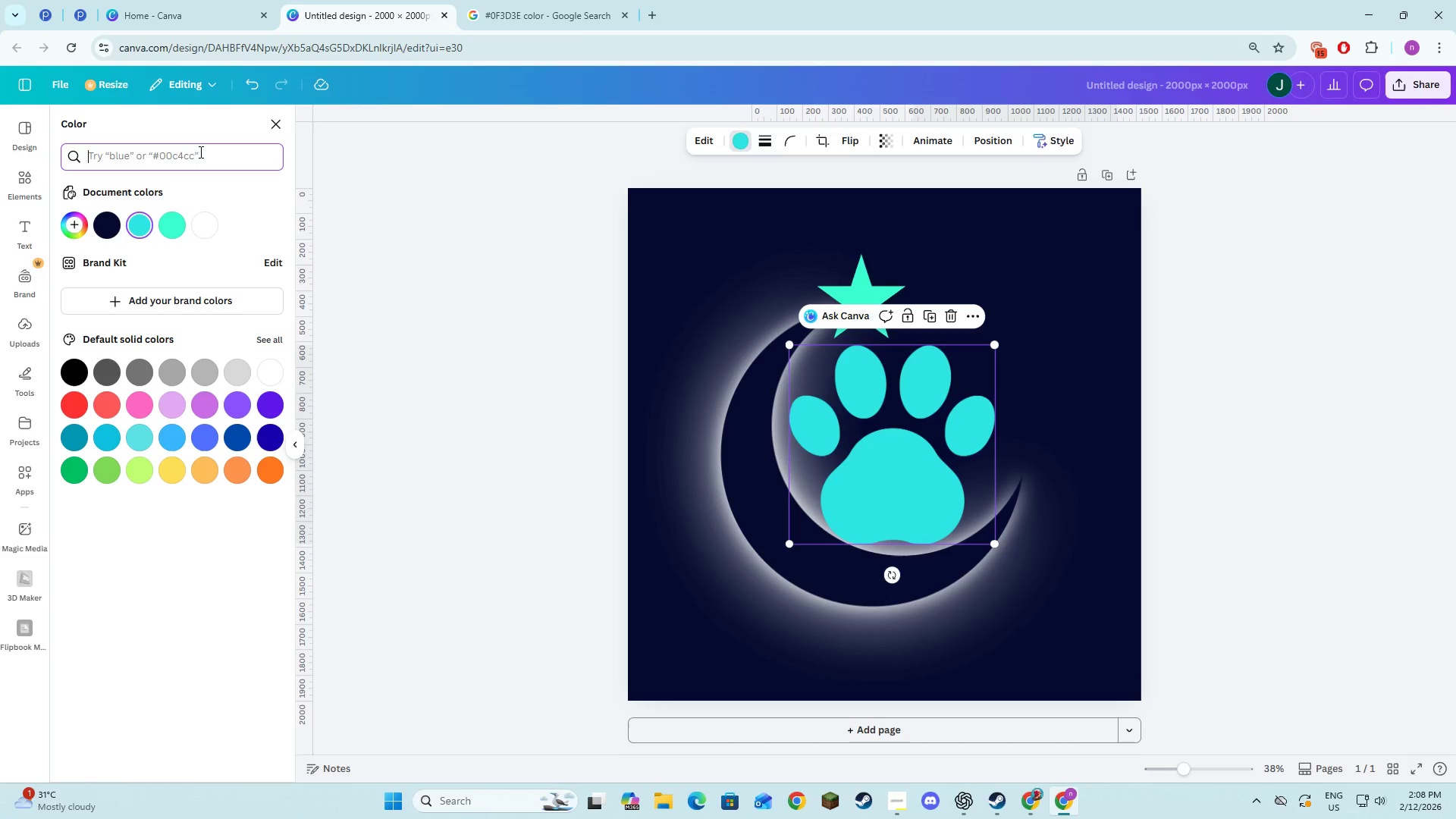 
key(Control+V)
 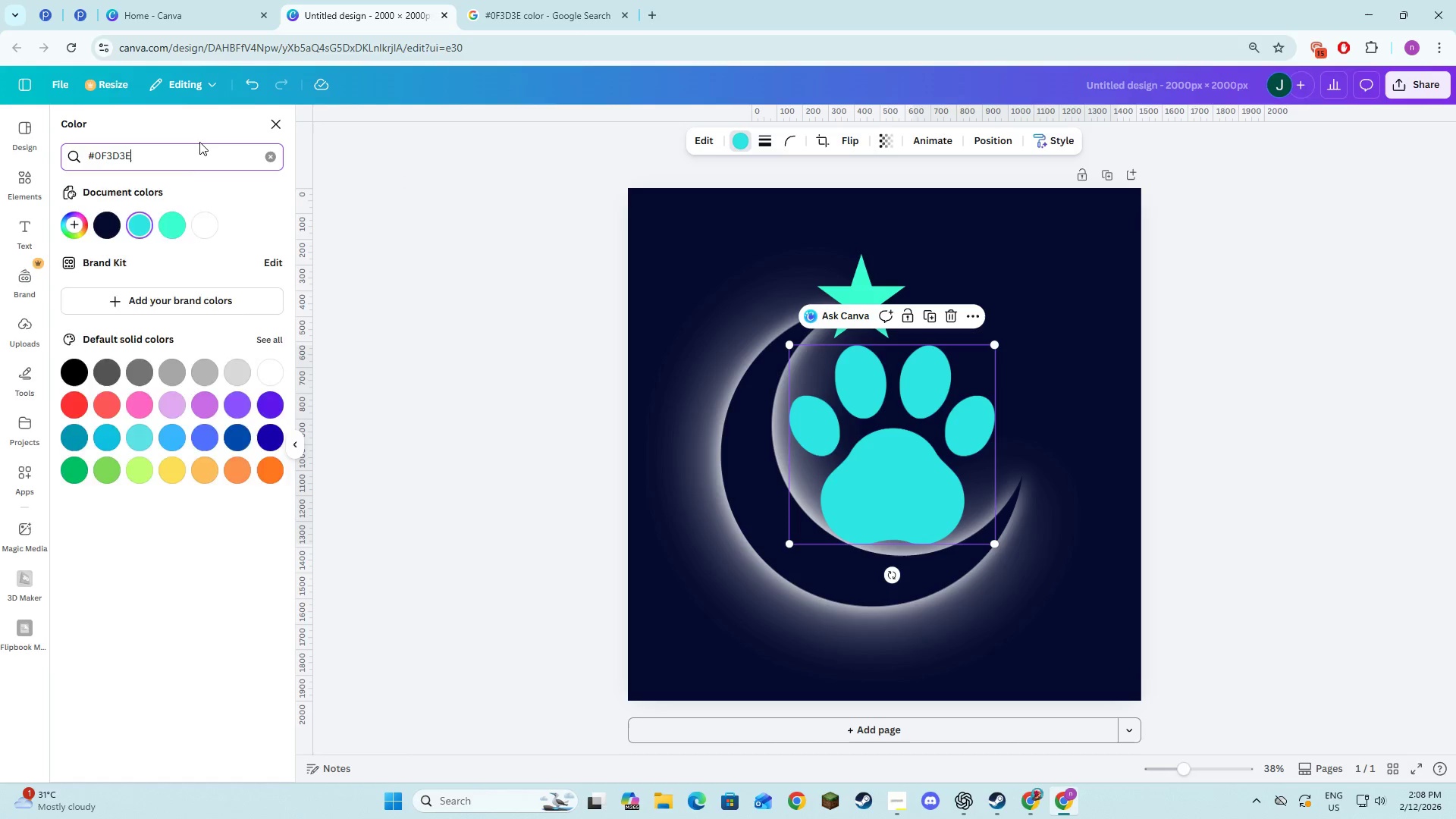 
key(NumpadEnter)
 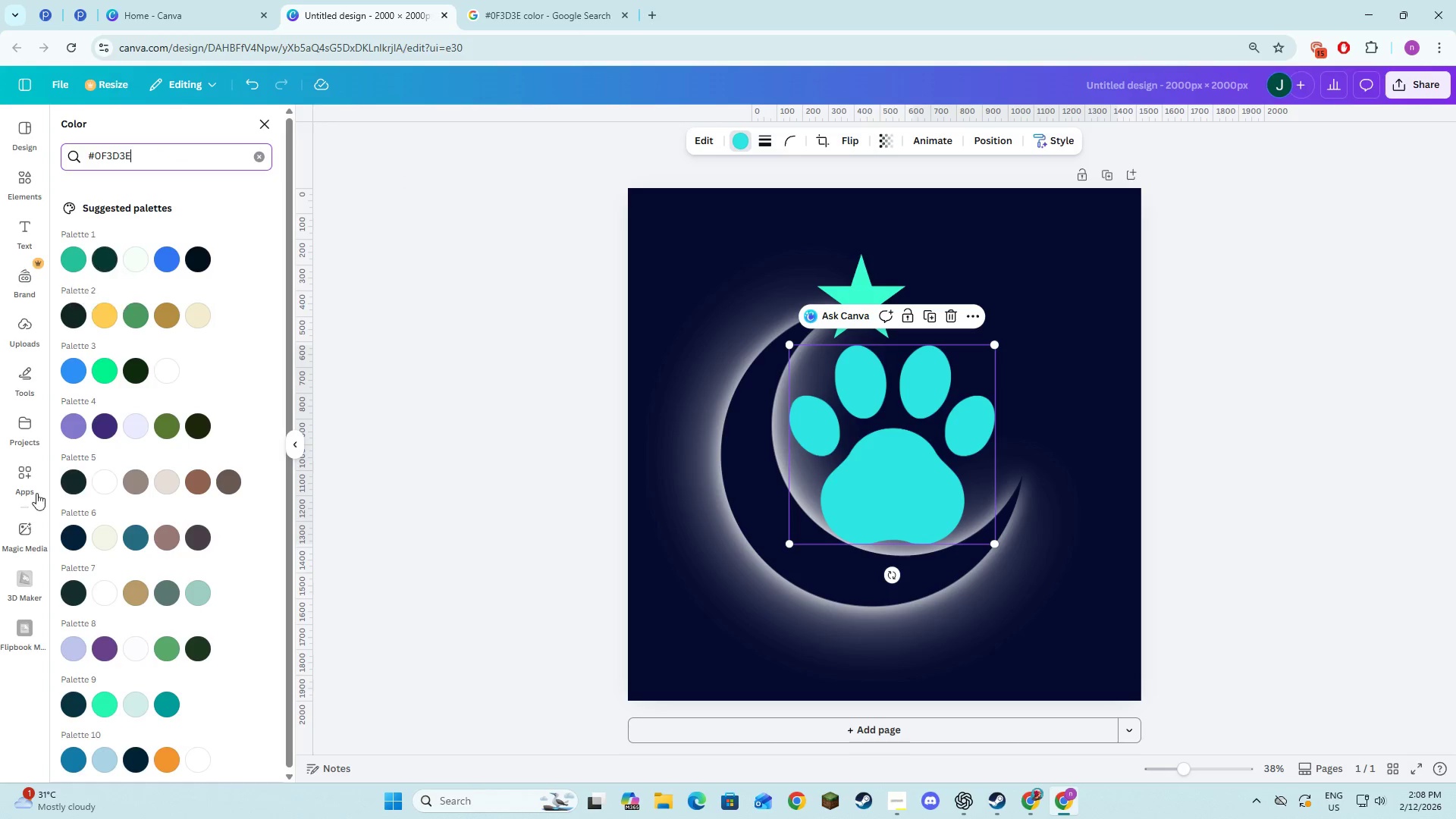 
left_click([74, 596])
 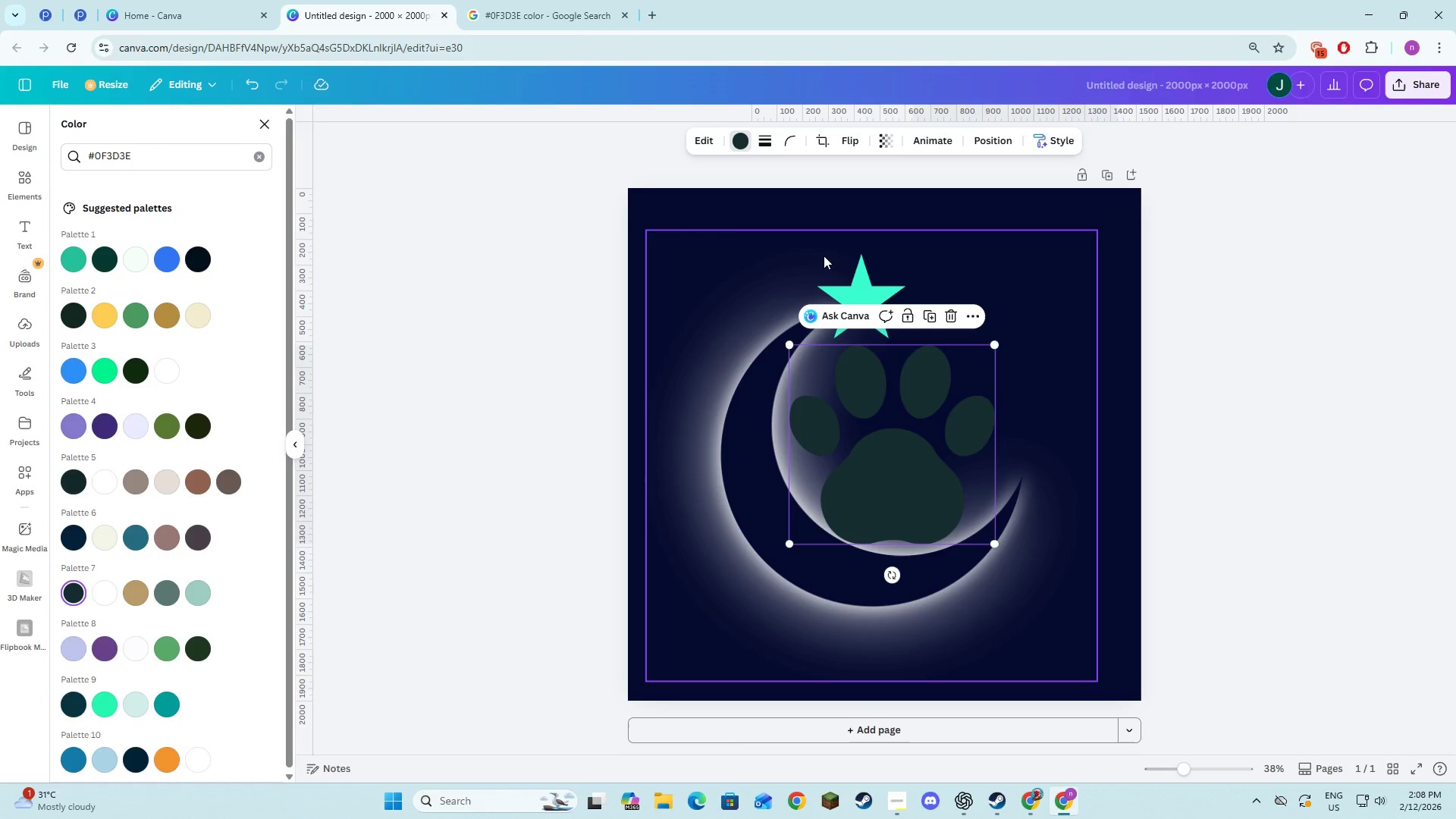 
left_click([855, 275])
 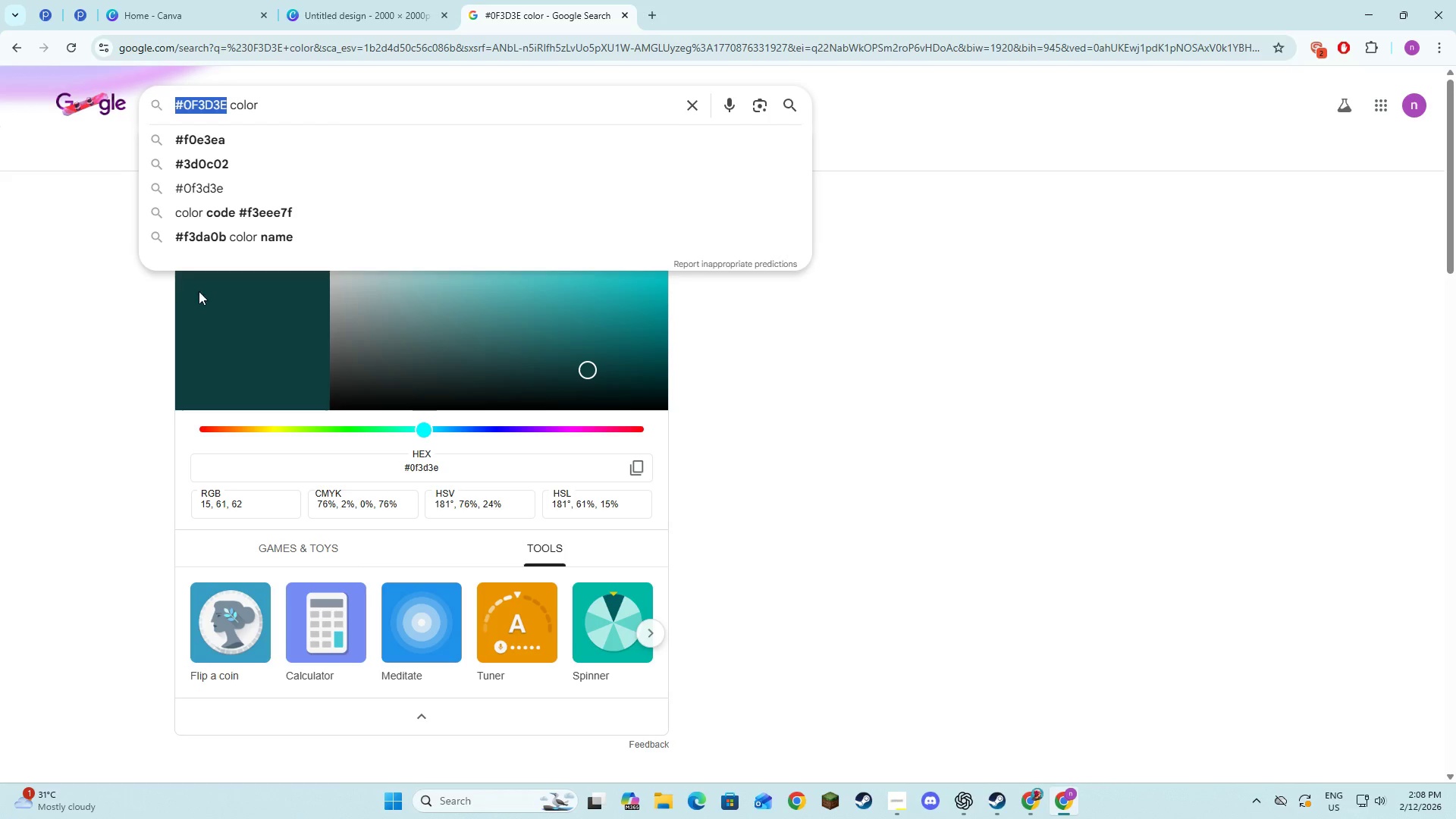 
key(Alt+AltLeft)
 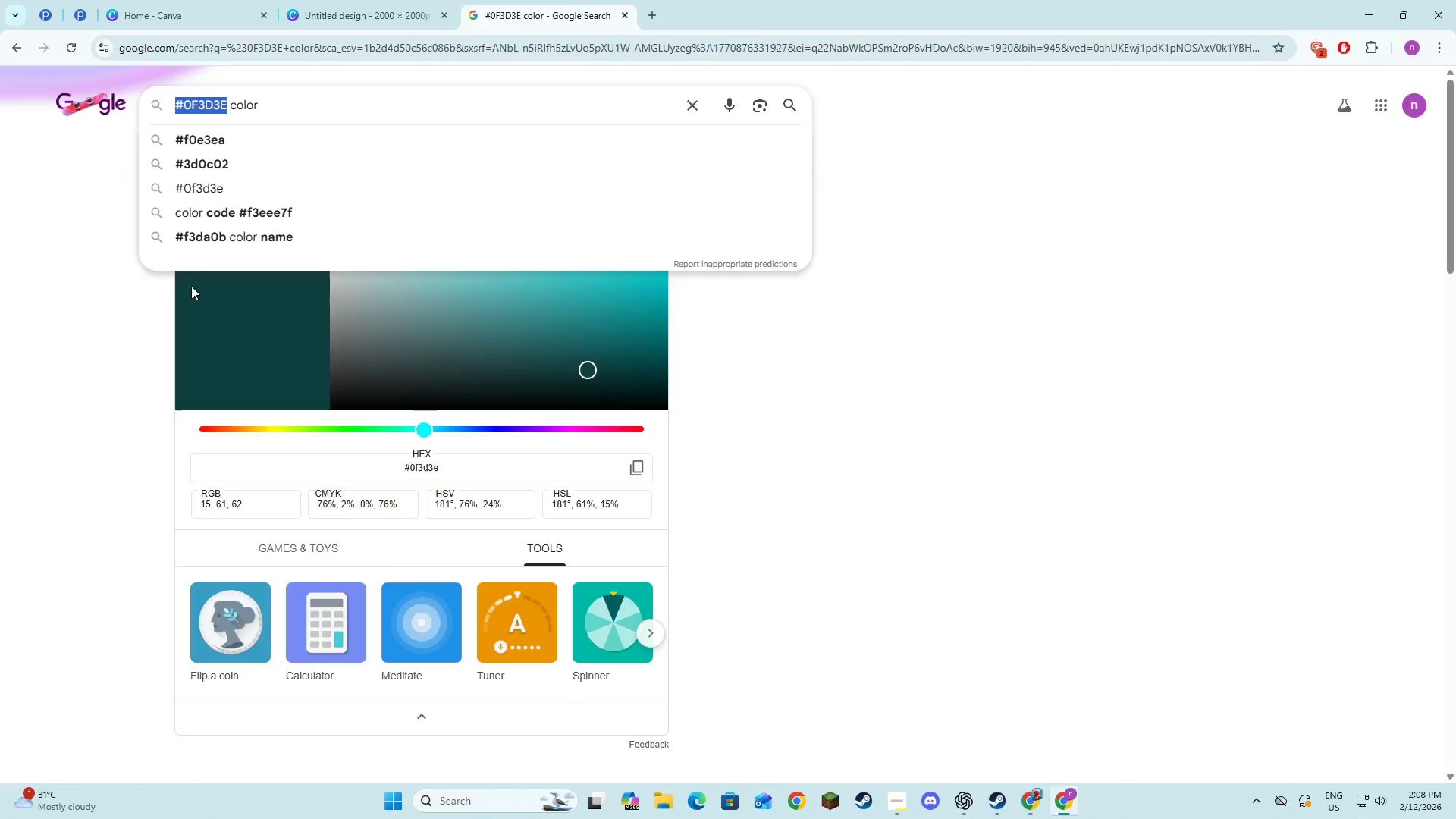 
key(Alt+Tab)
 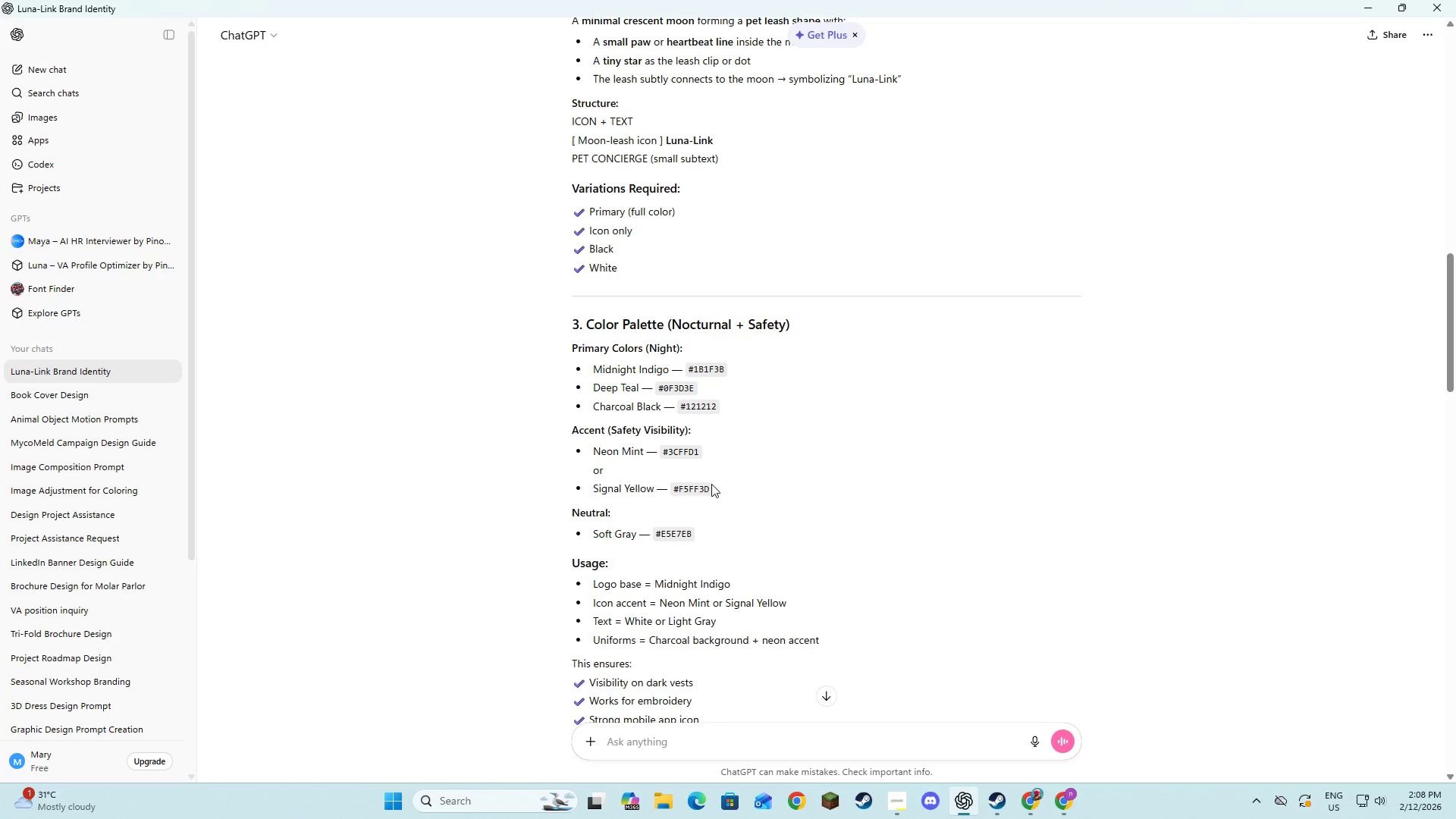 
left_click_drag(start_coordinate=[692, 530], to_coordinate=[657, 532])
 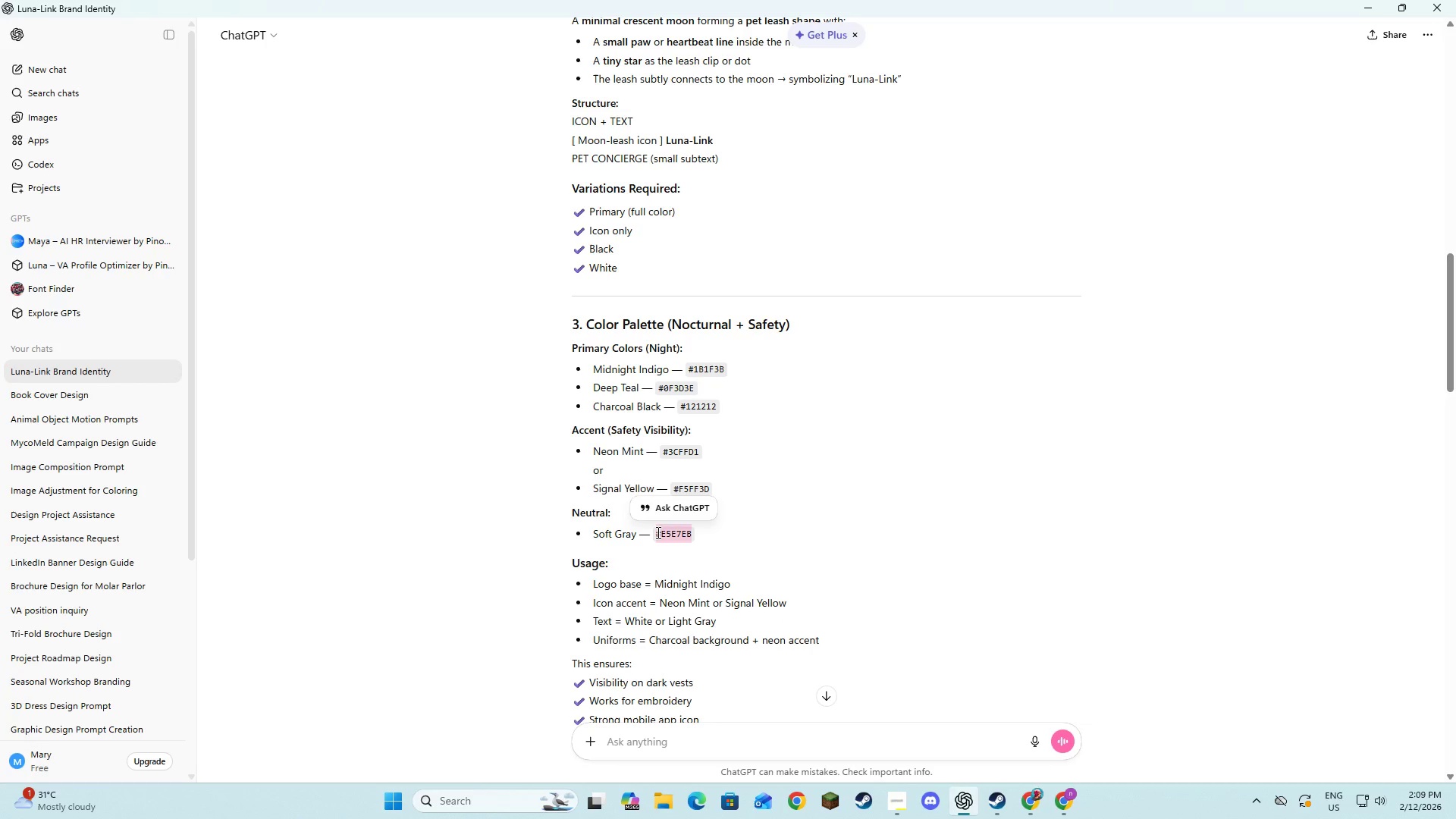 
key(Control+C)
 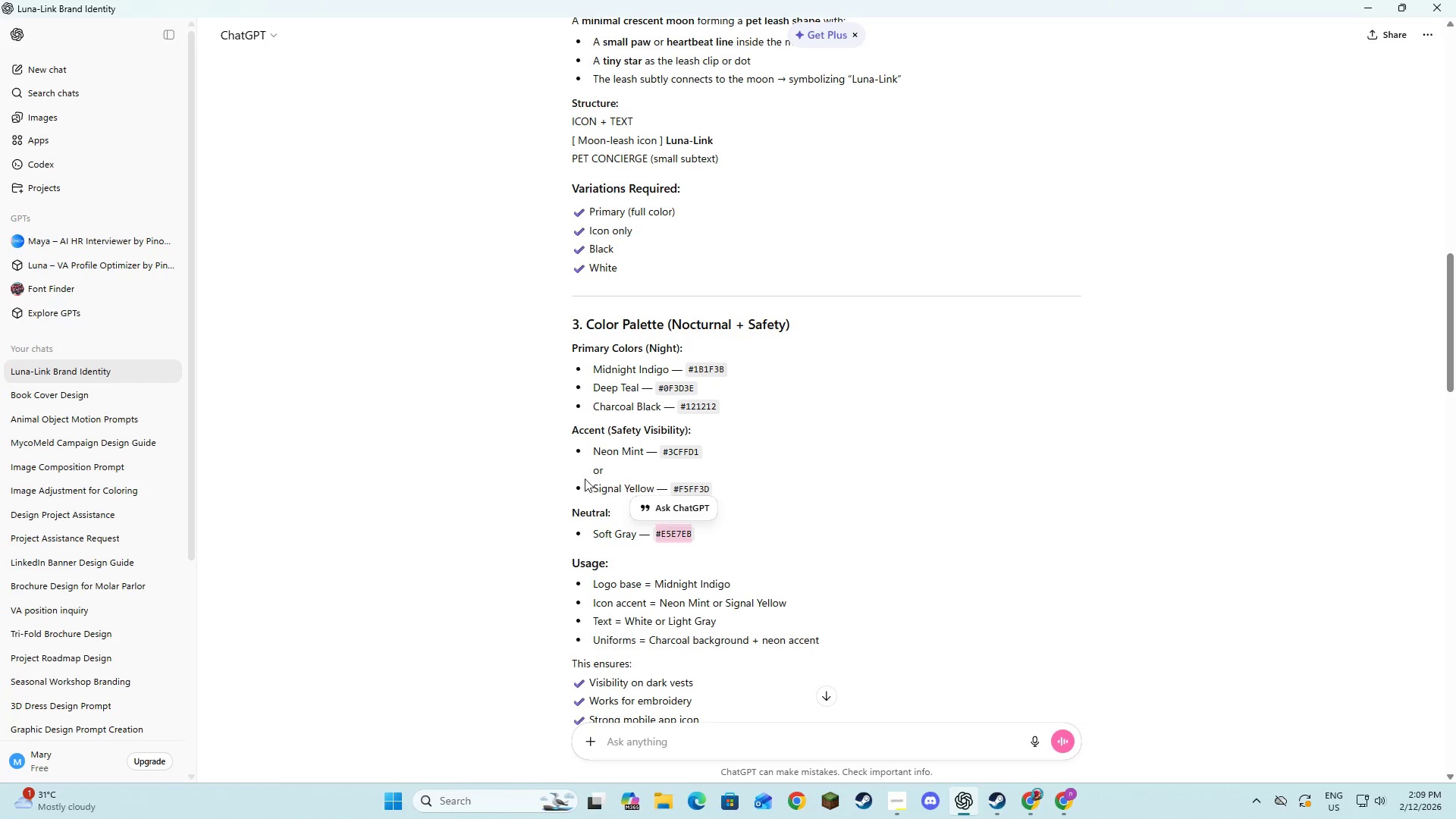 
key(Control+C)
 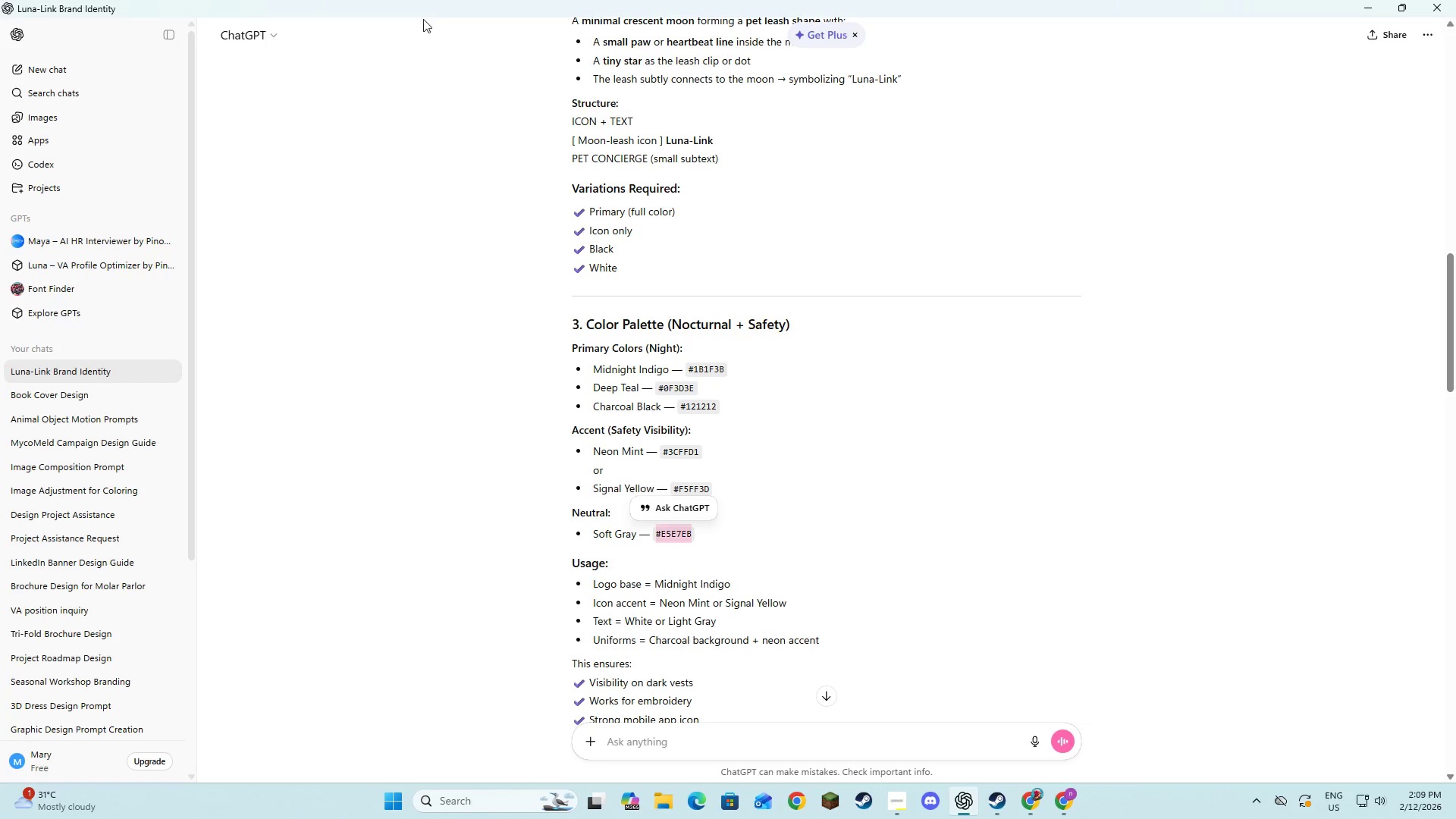 
key(Alt+AltLeft)
 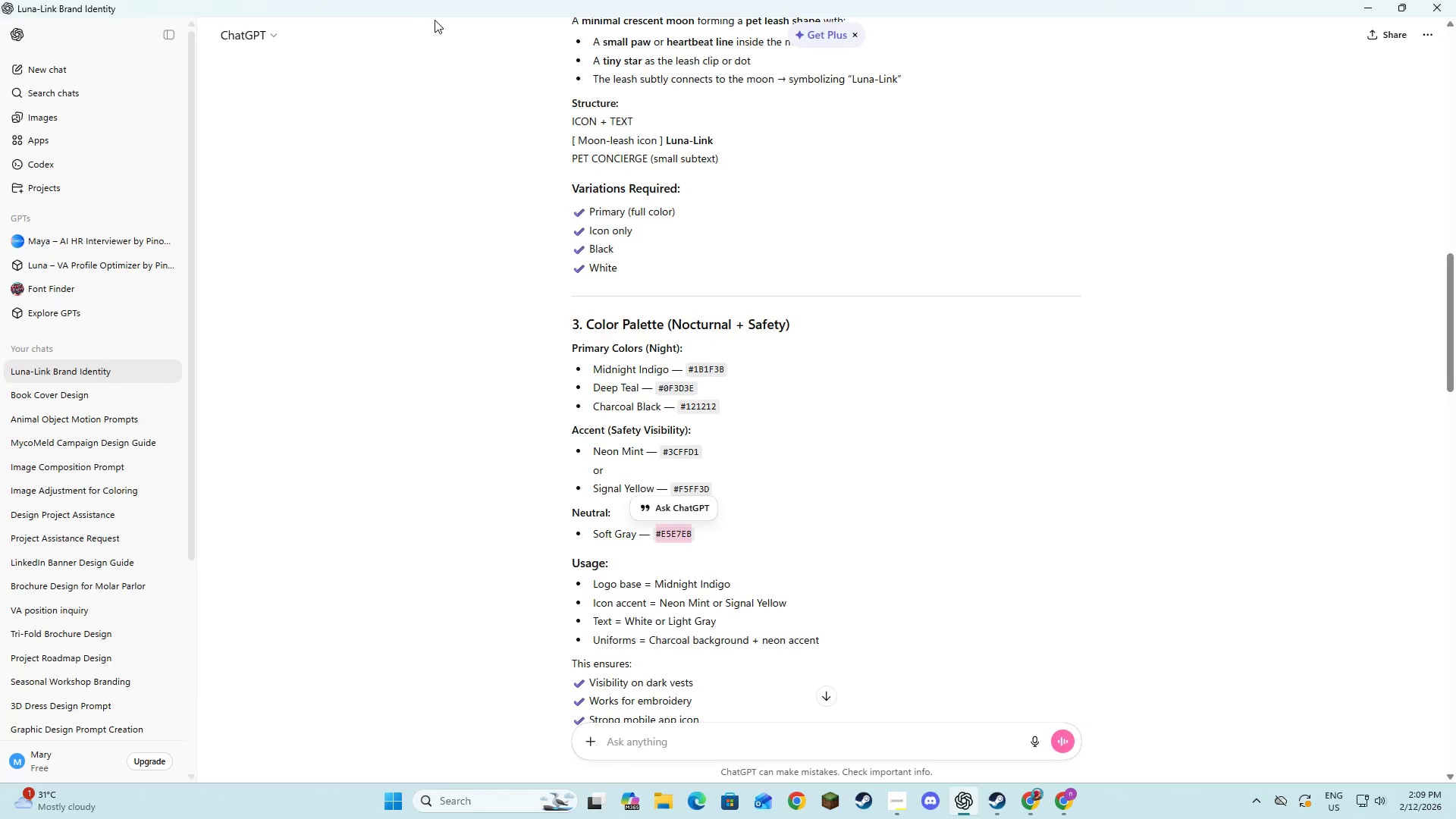 
key(Alt+Tab)
 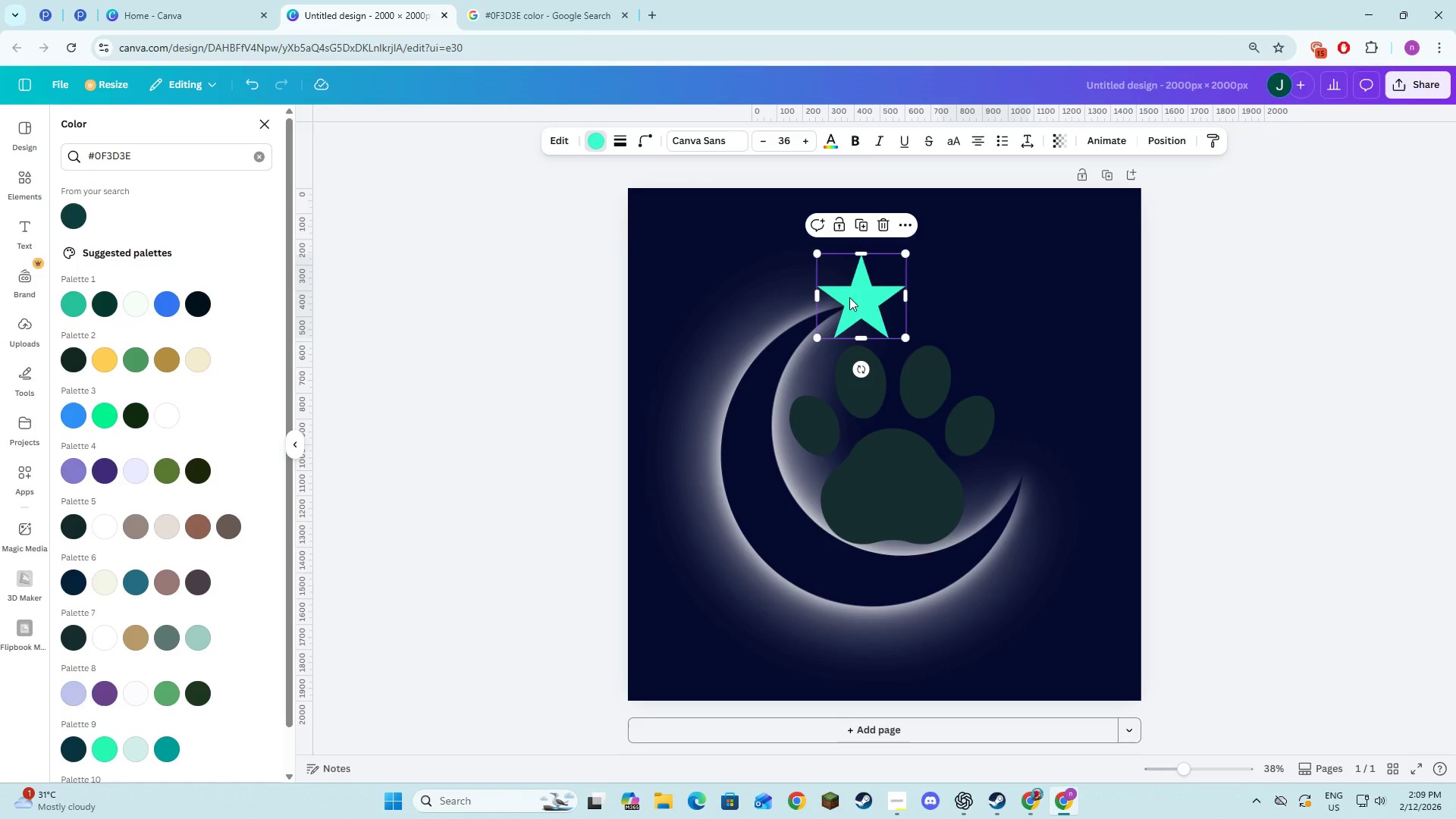 
hold_key(key=ControlLeft, duration=0.59)
 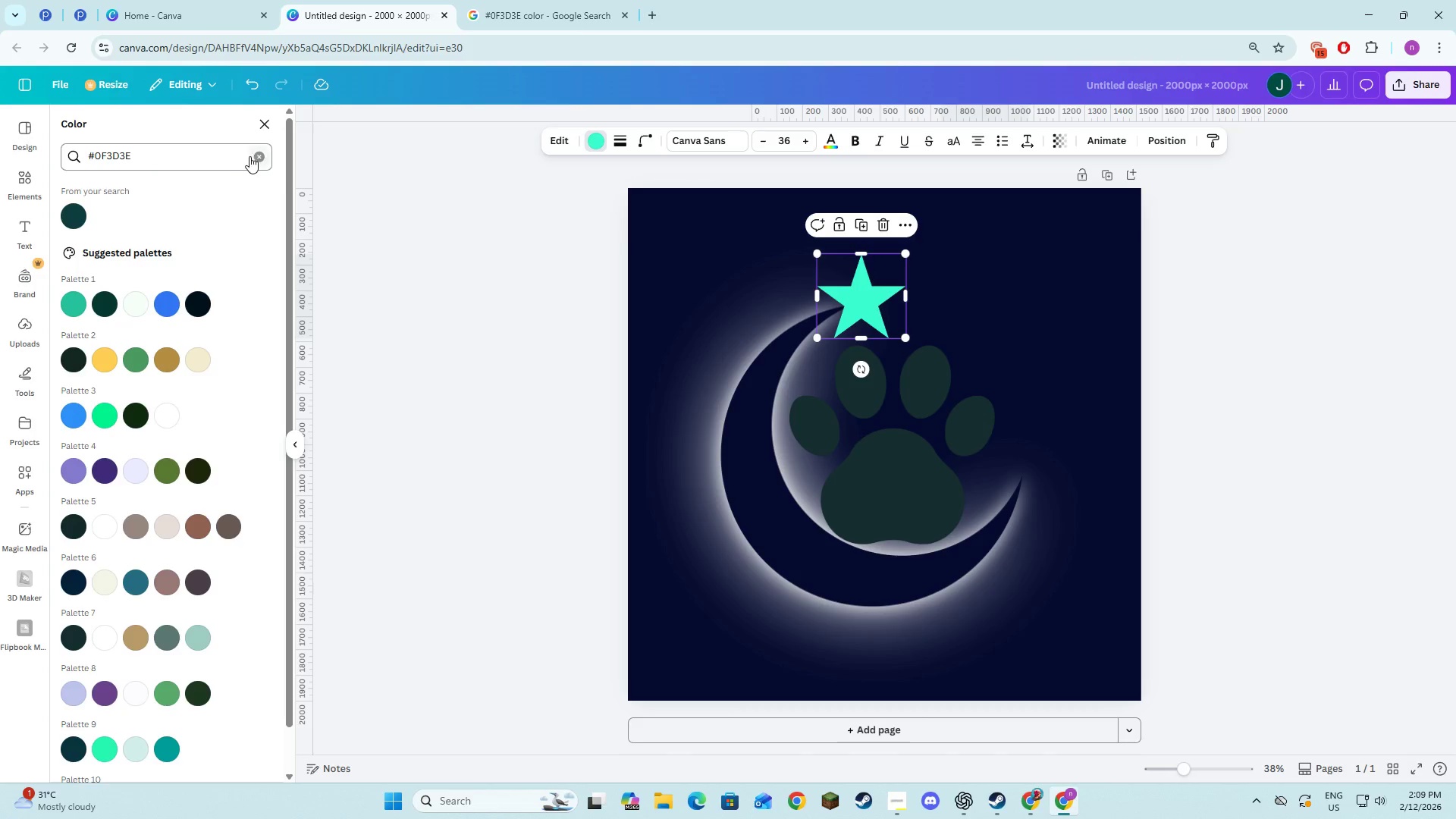 
double_click([214, 162])
 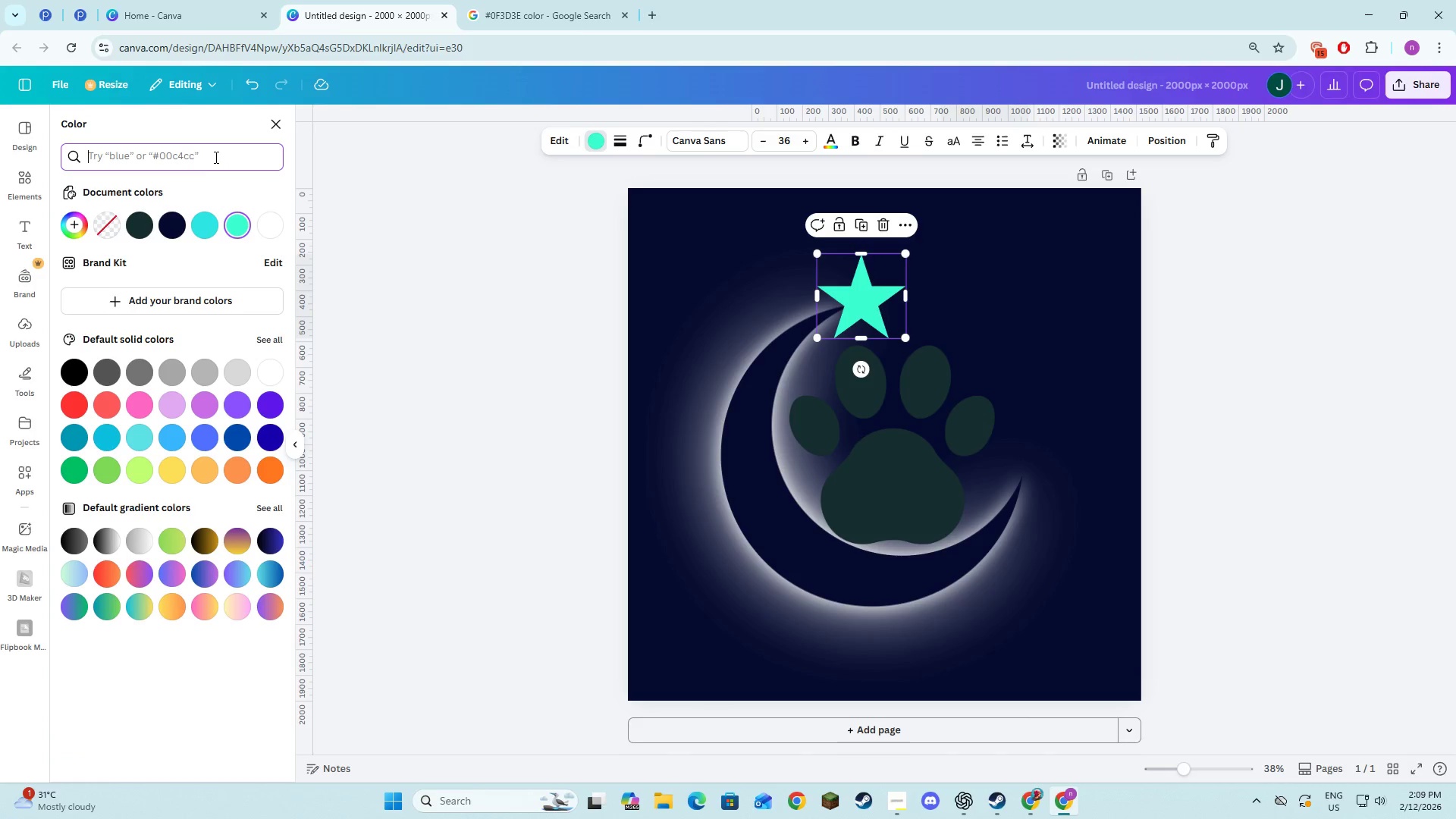 
key(Control+V)
 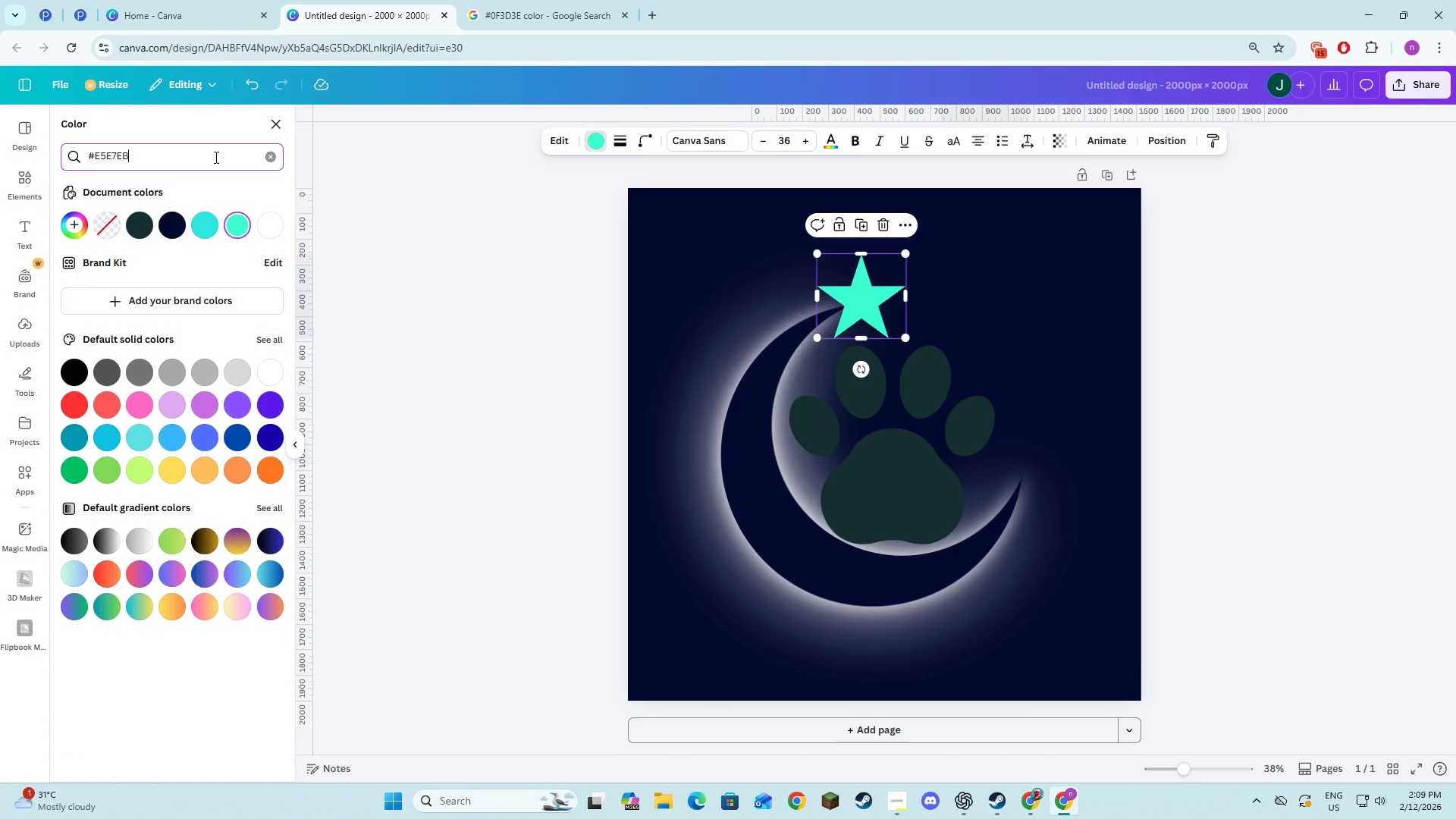 
key(NumpadEnter)
 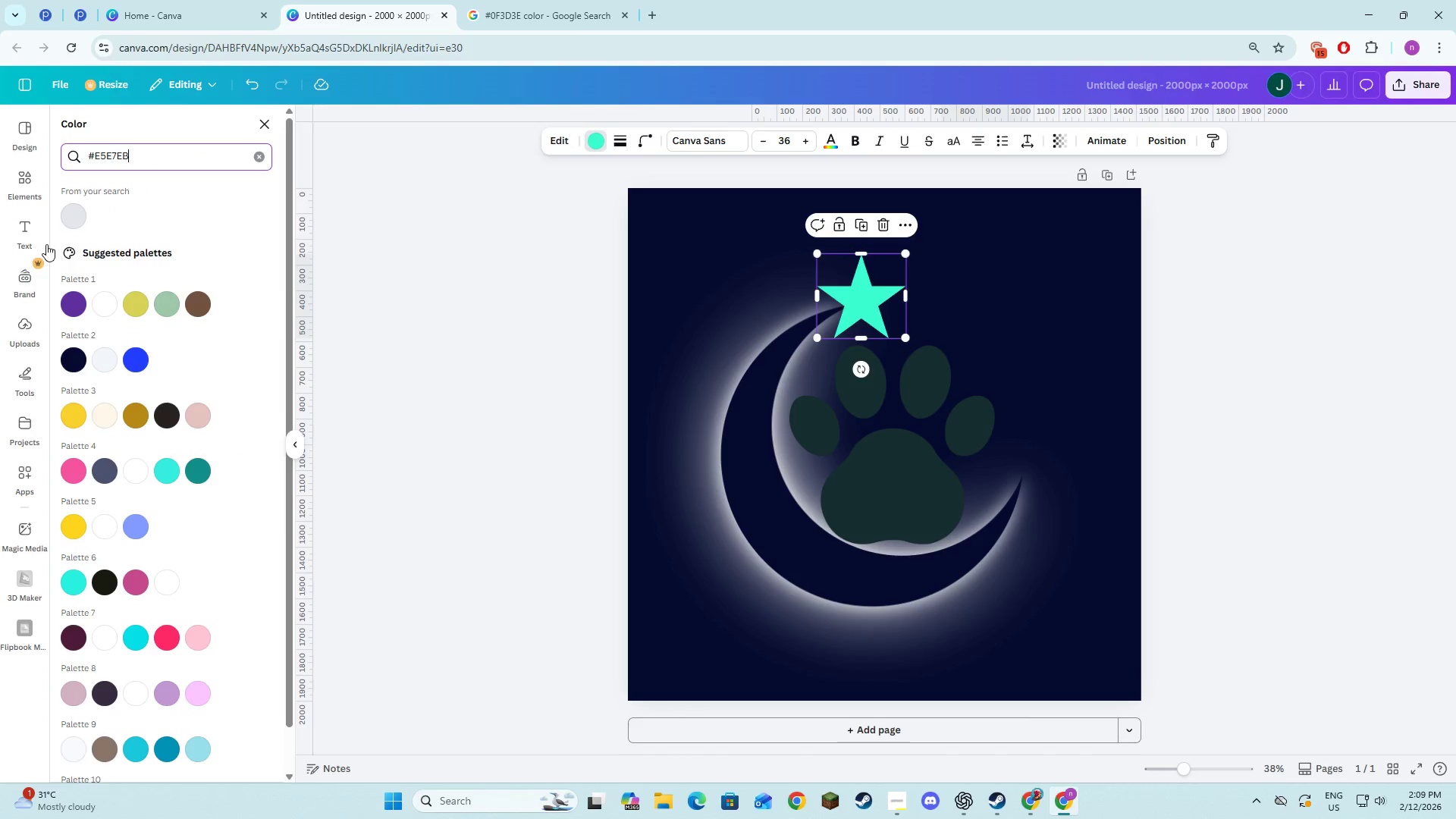 
left_click([75, 219])
 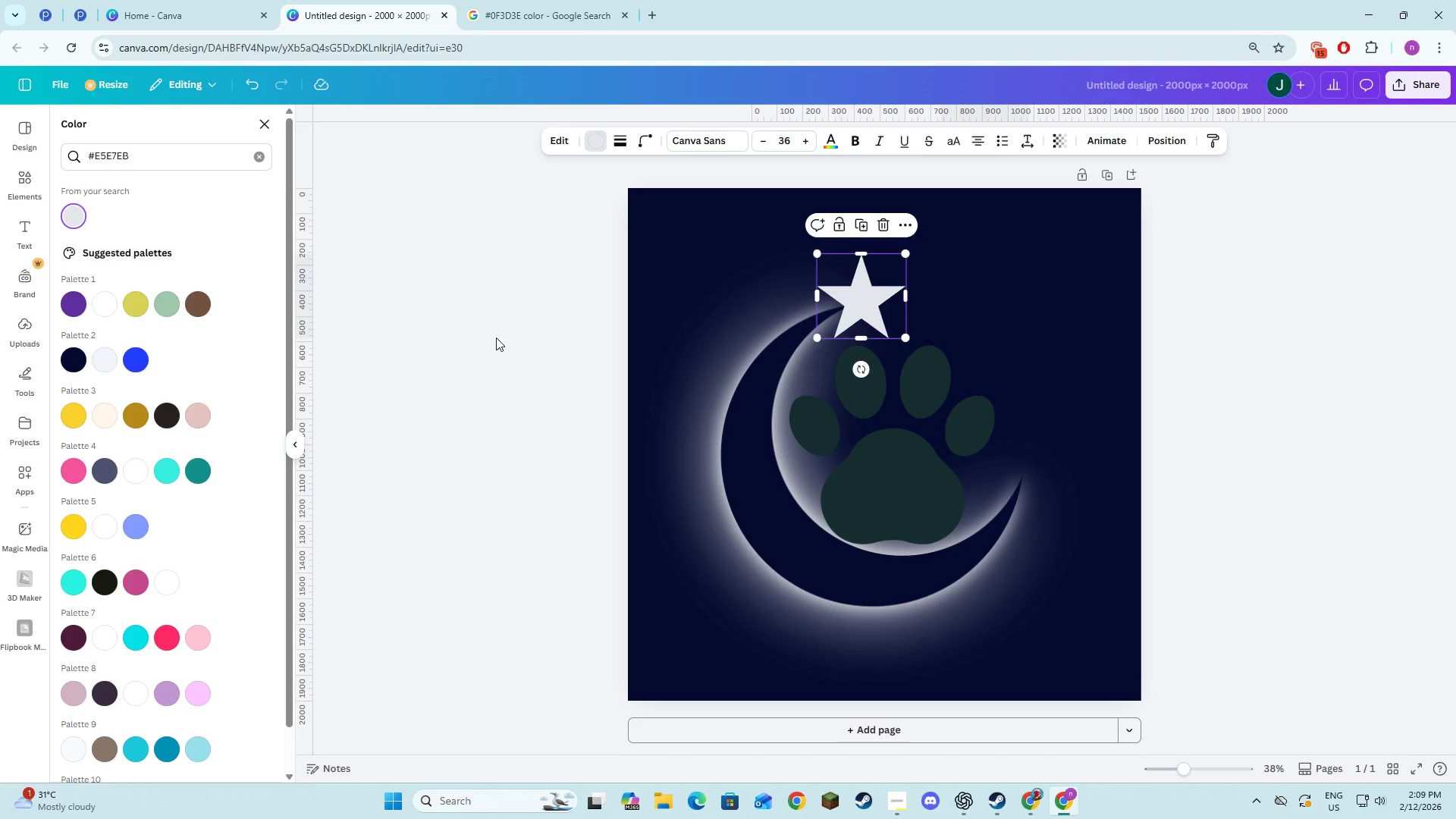 
double_click([496, 337])
 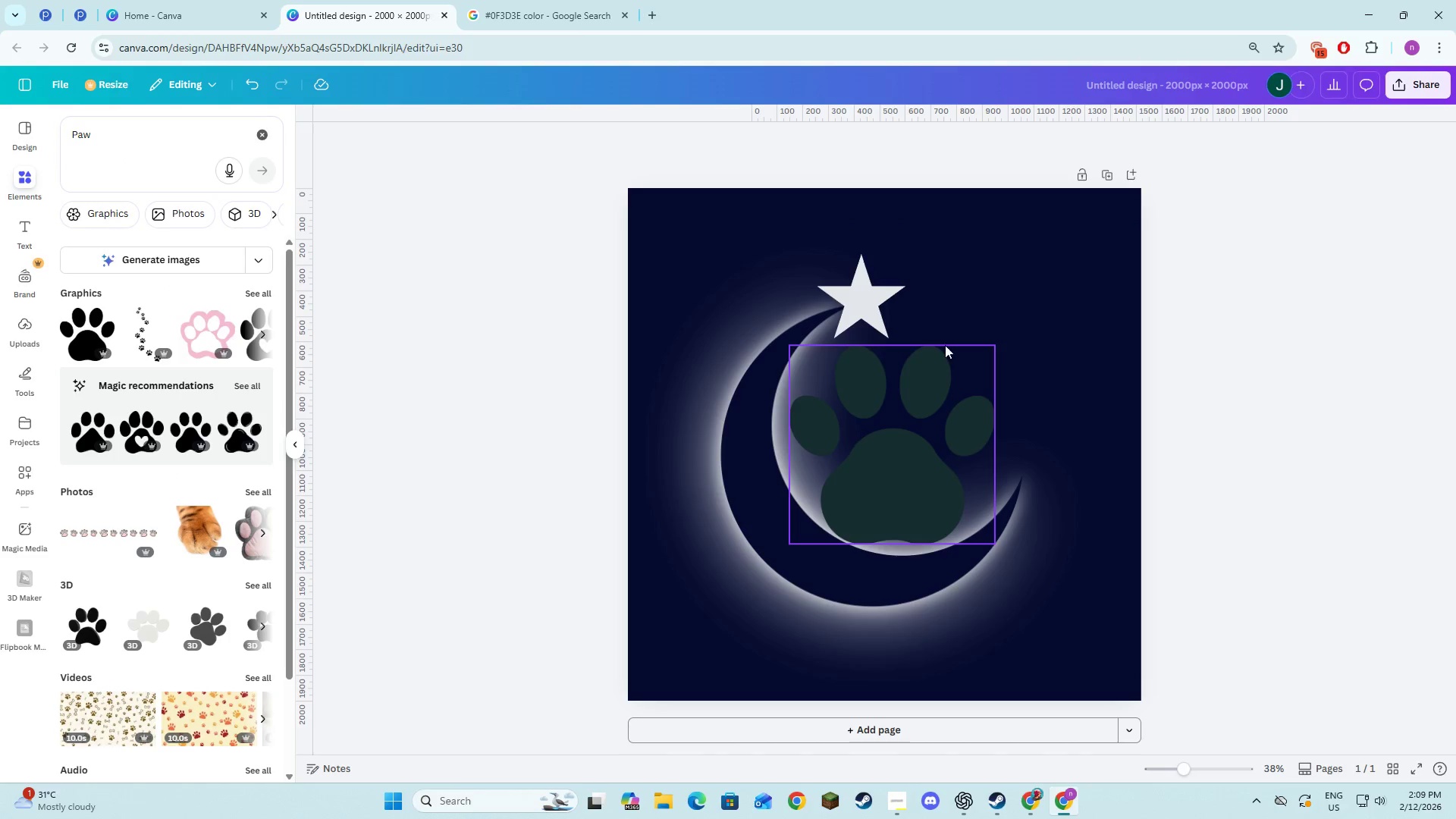 
left_click([923, 397])
 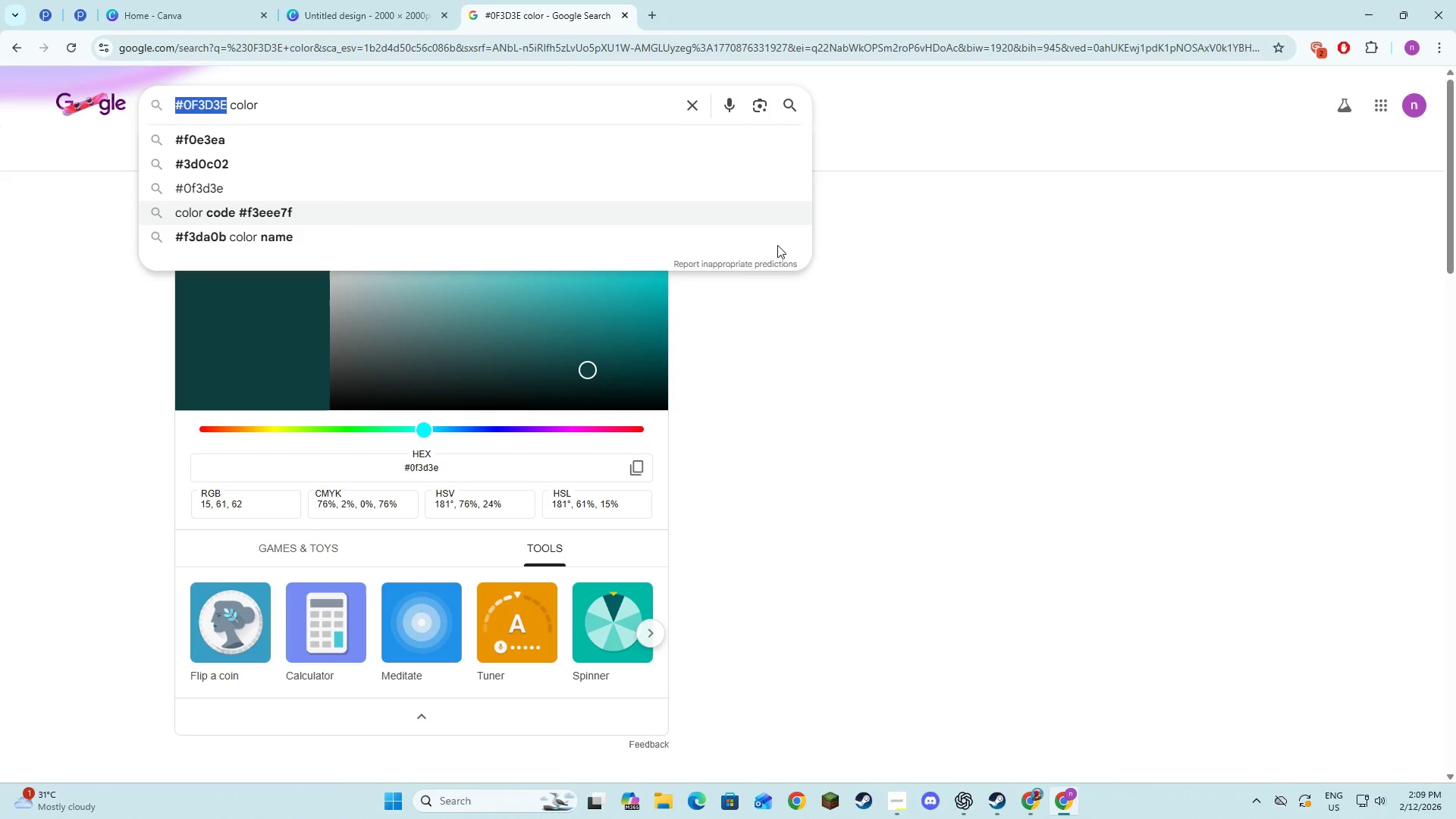 
key(Alt+AltLeft)
 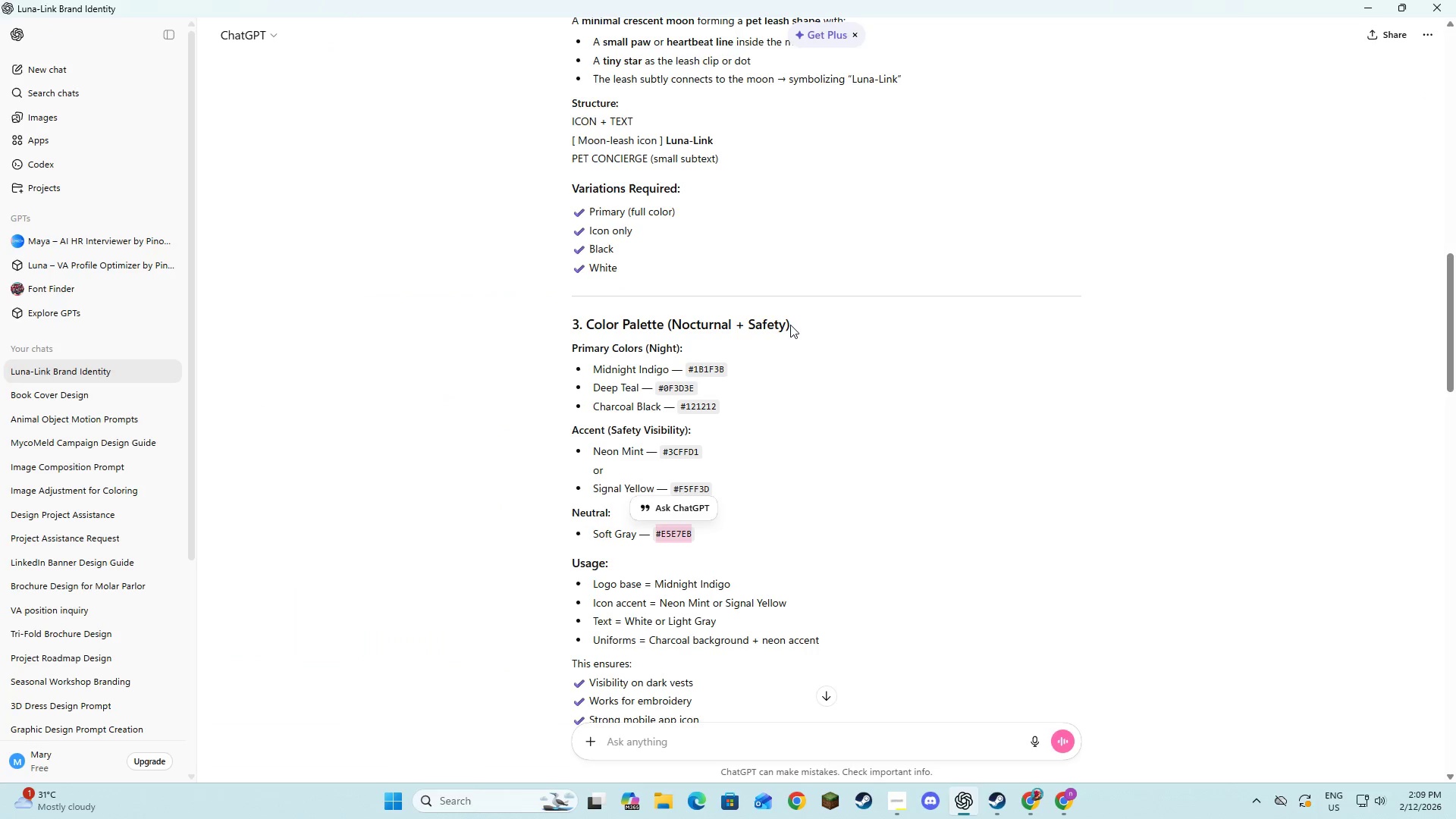 
key(Alt+Tab)
 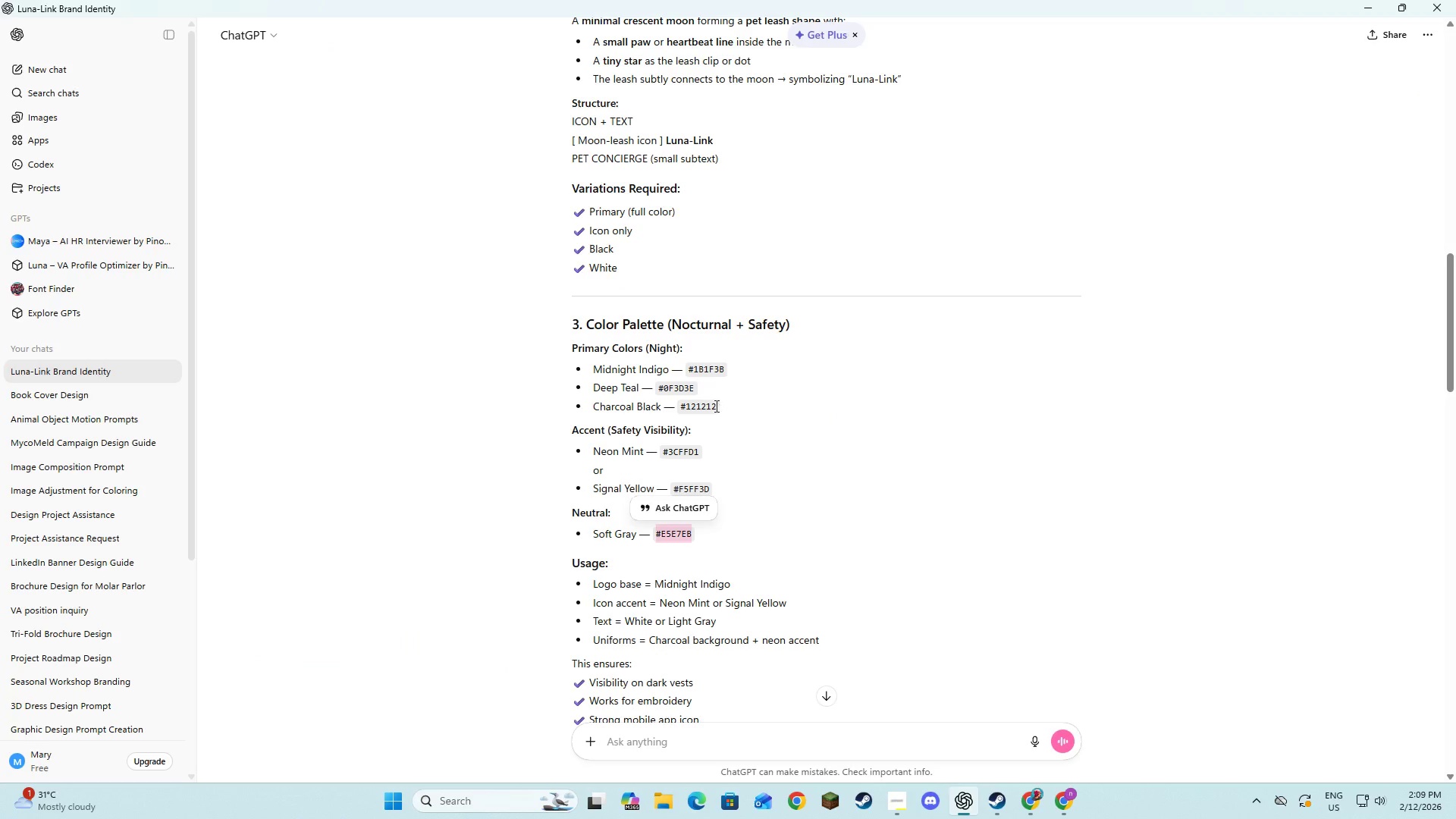 
left_click([752, 448])
 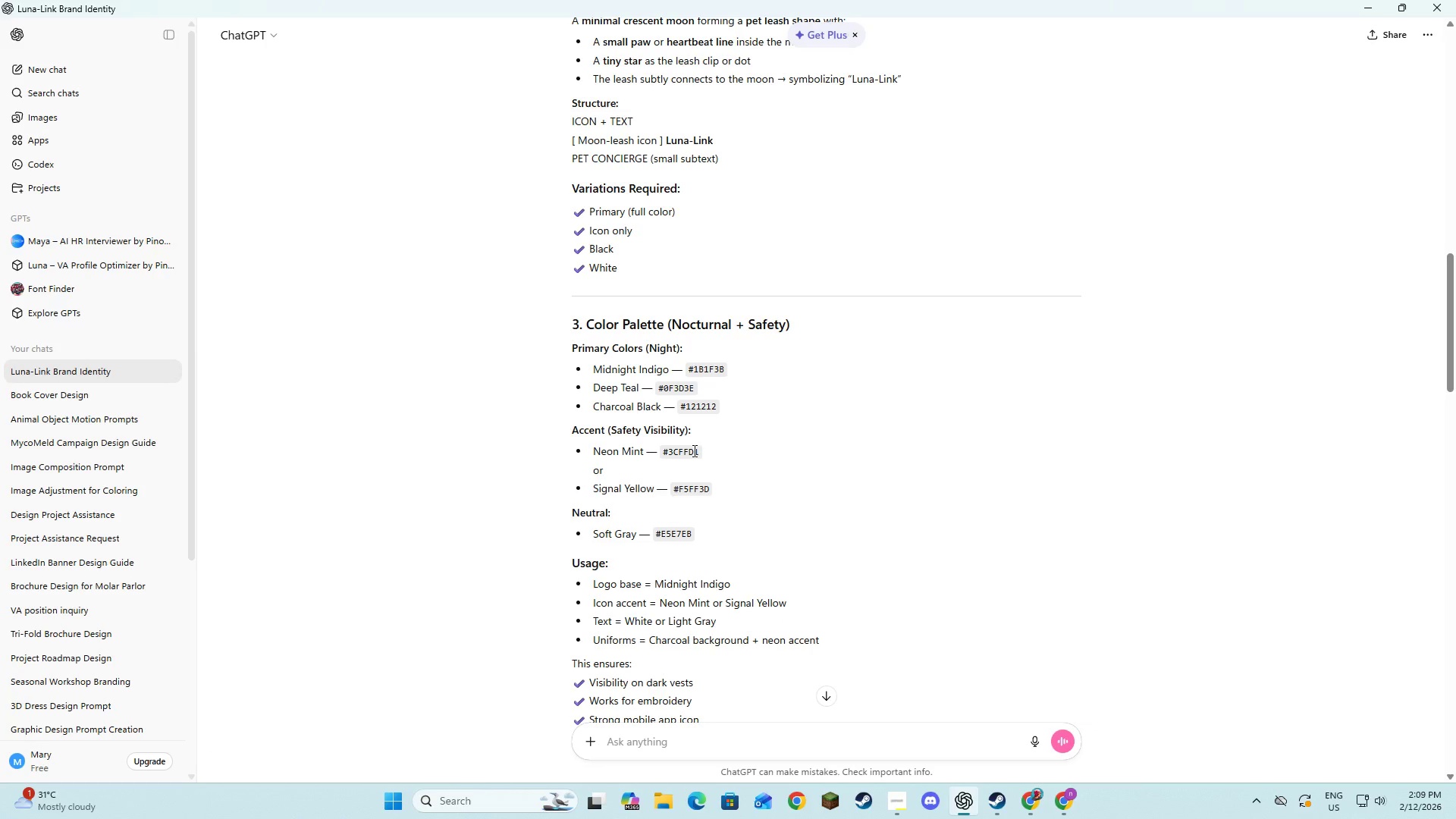 
key(Alt+AltLeft)
 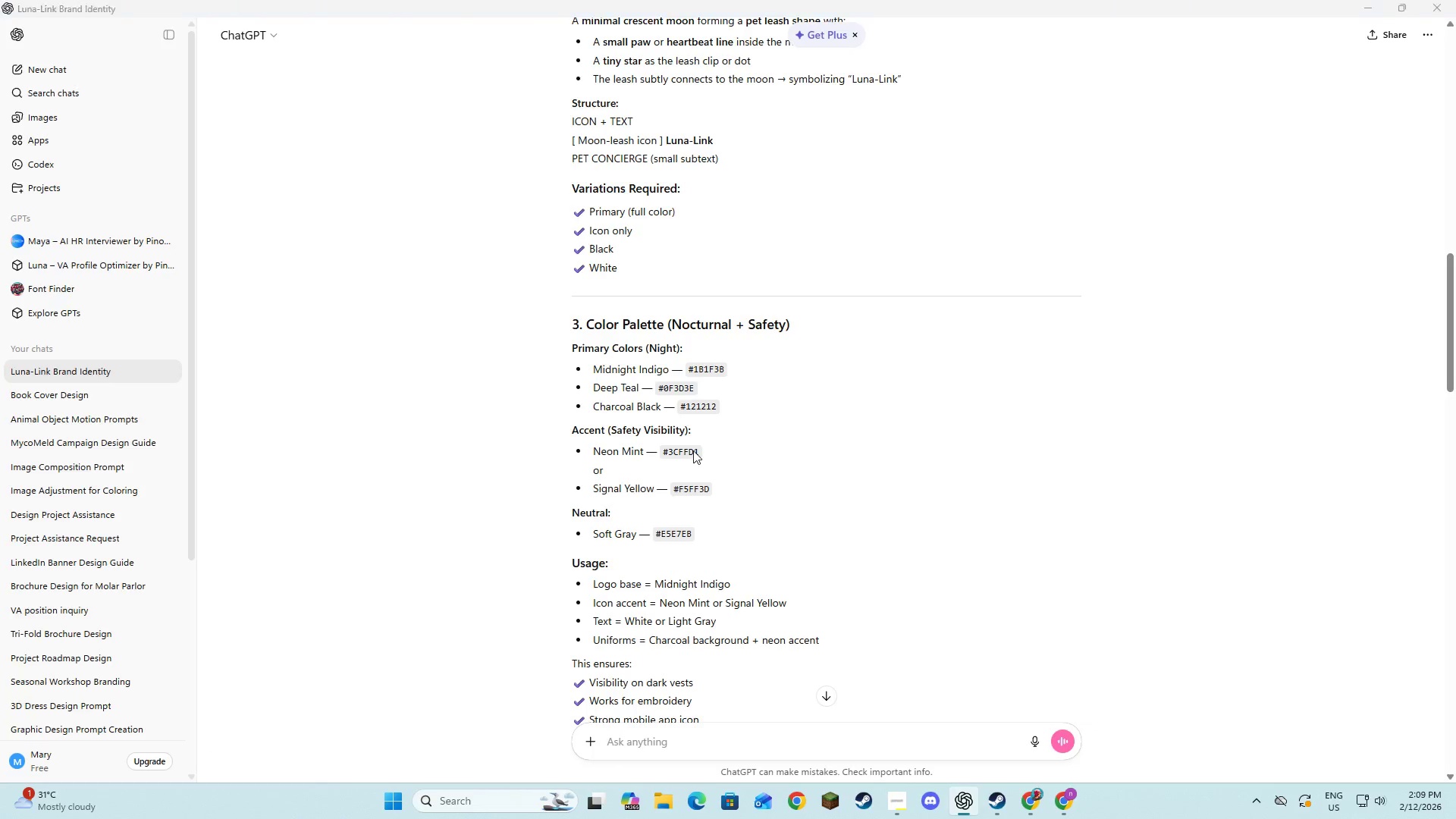 
key(Alt+Tab)
 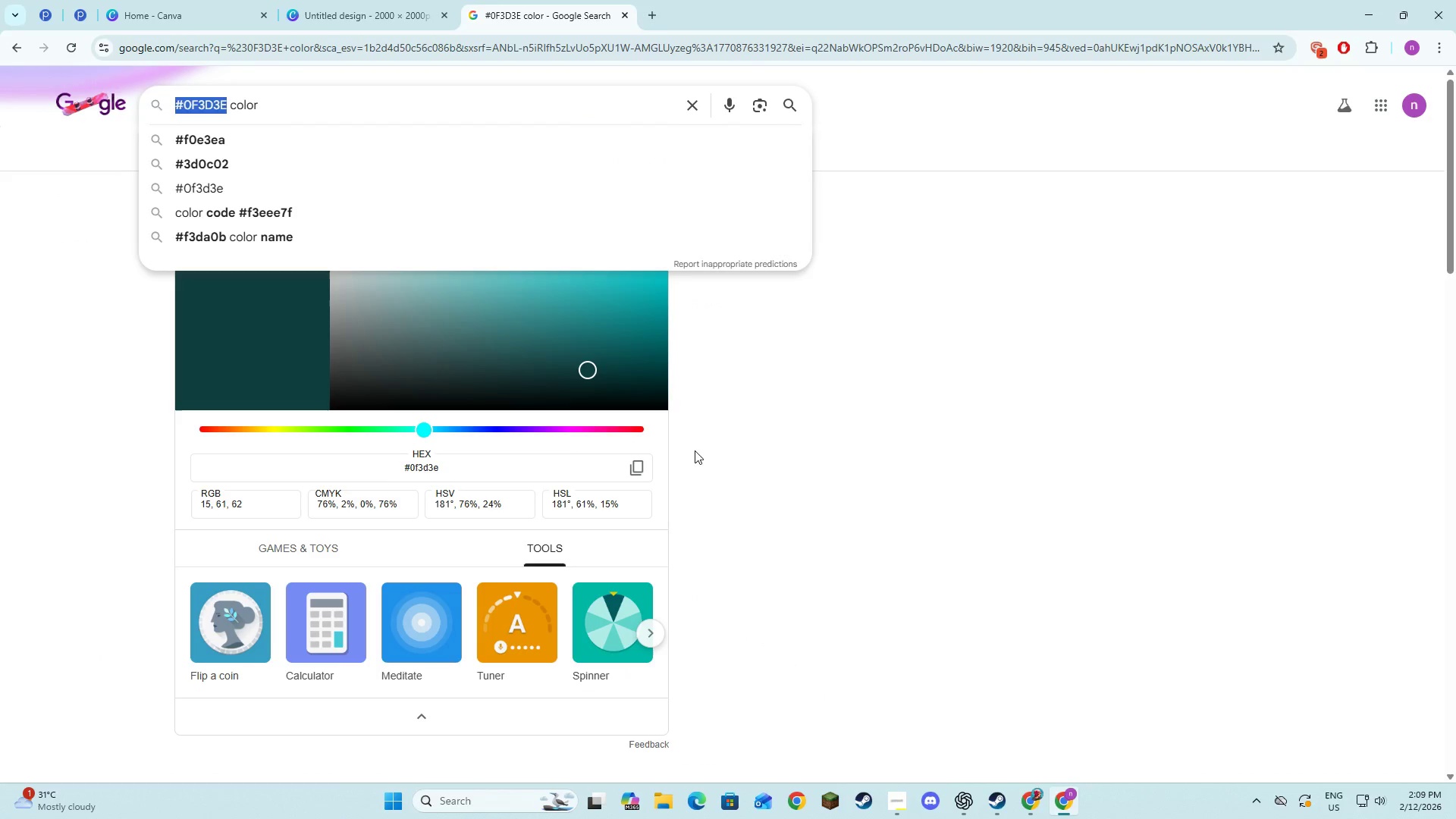 
key(Alt+AltLeft)
 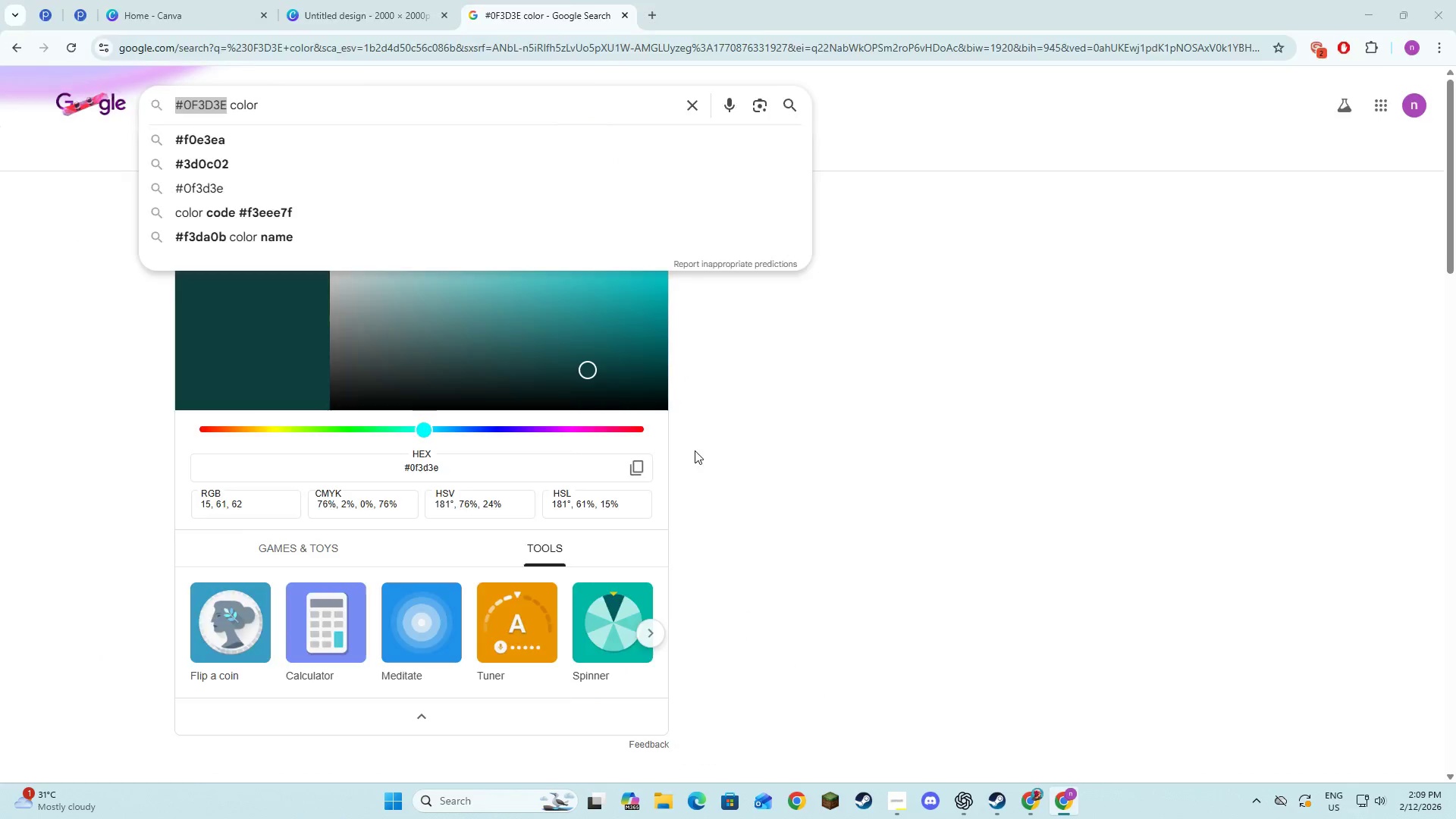 
key(Alt+Tab)
 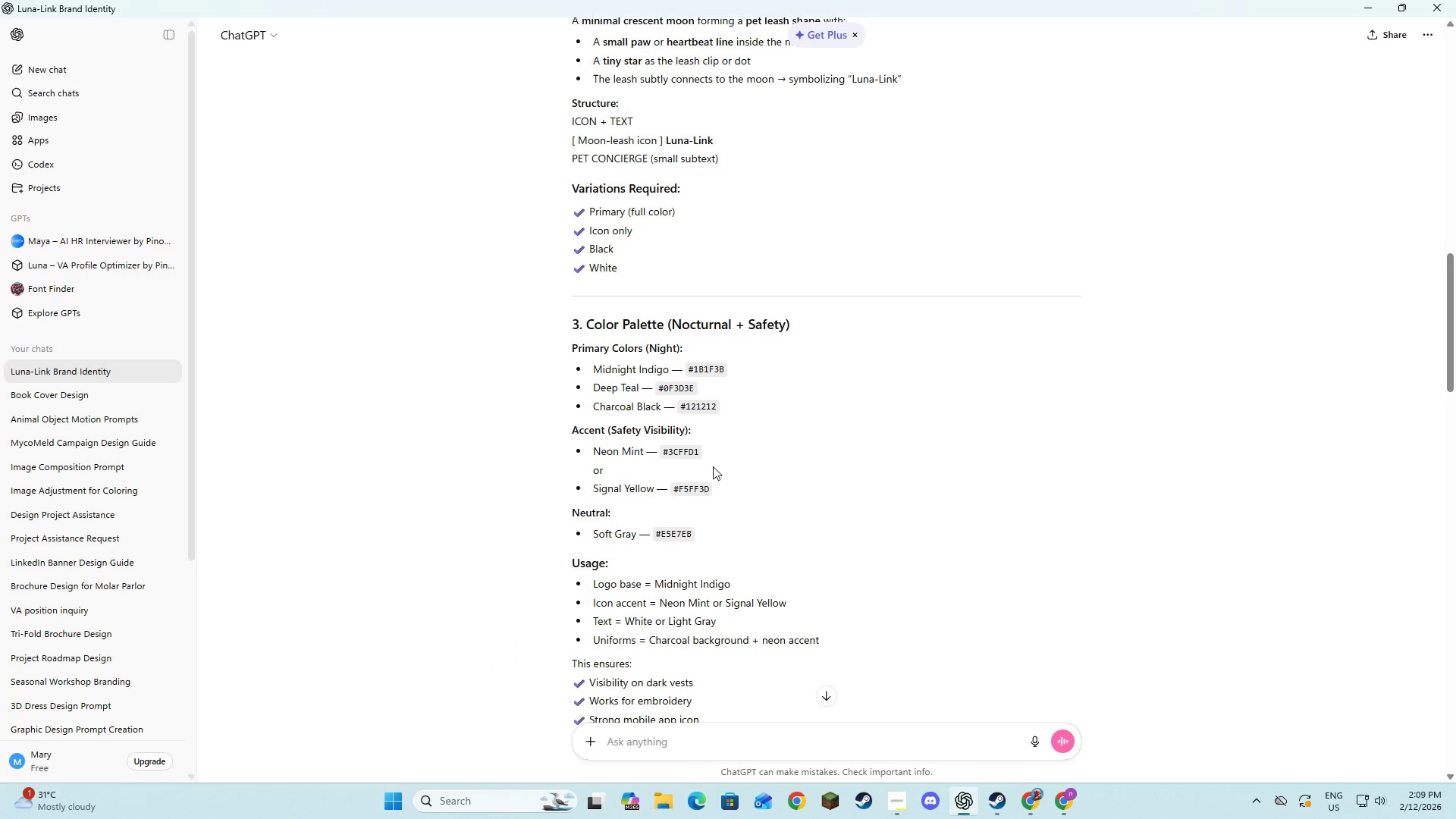 
key(Alt+AltLeft)
 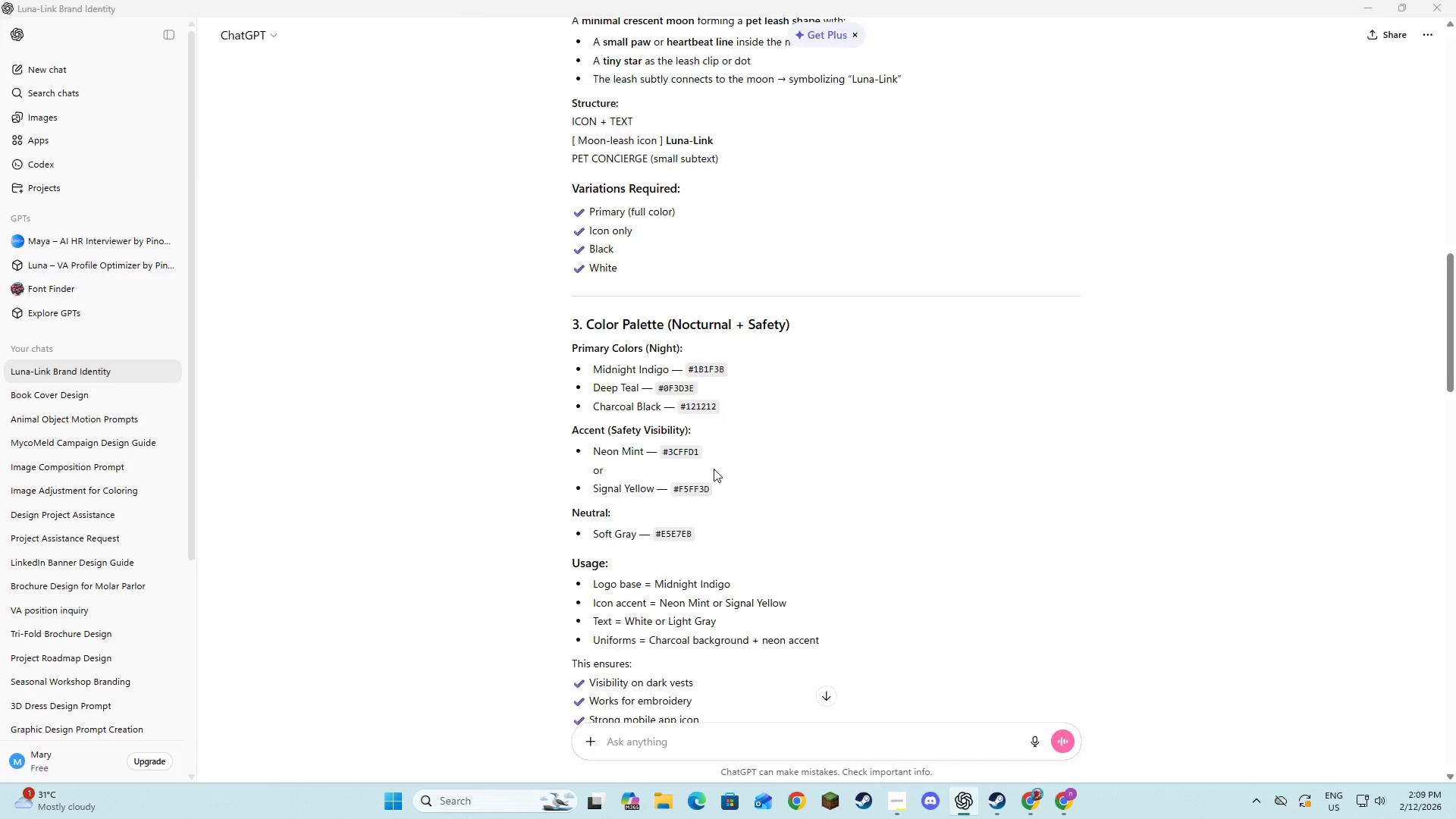 
key(Alt+Tab)
 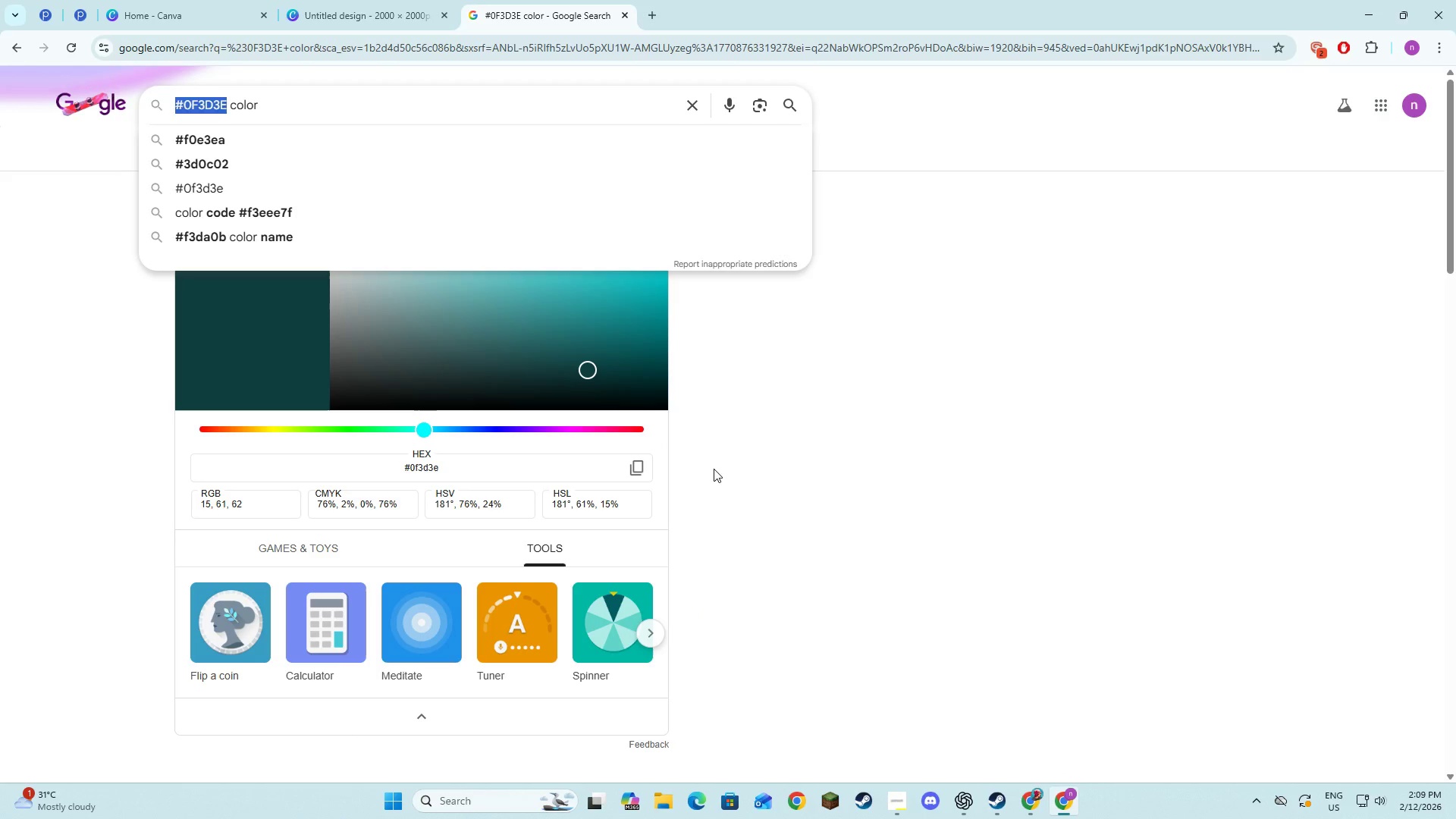 
key(Alt+AltLeft)
 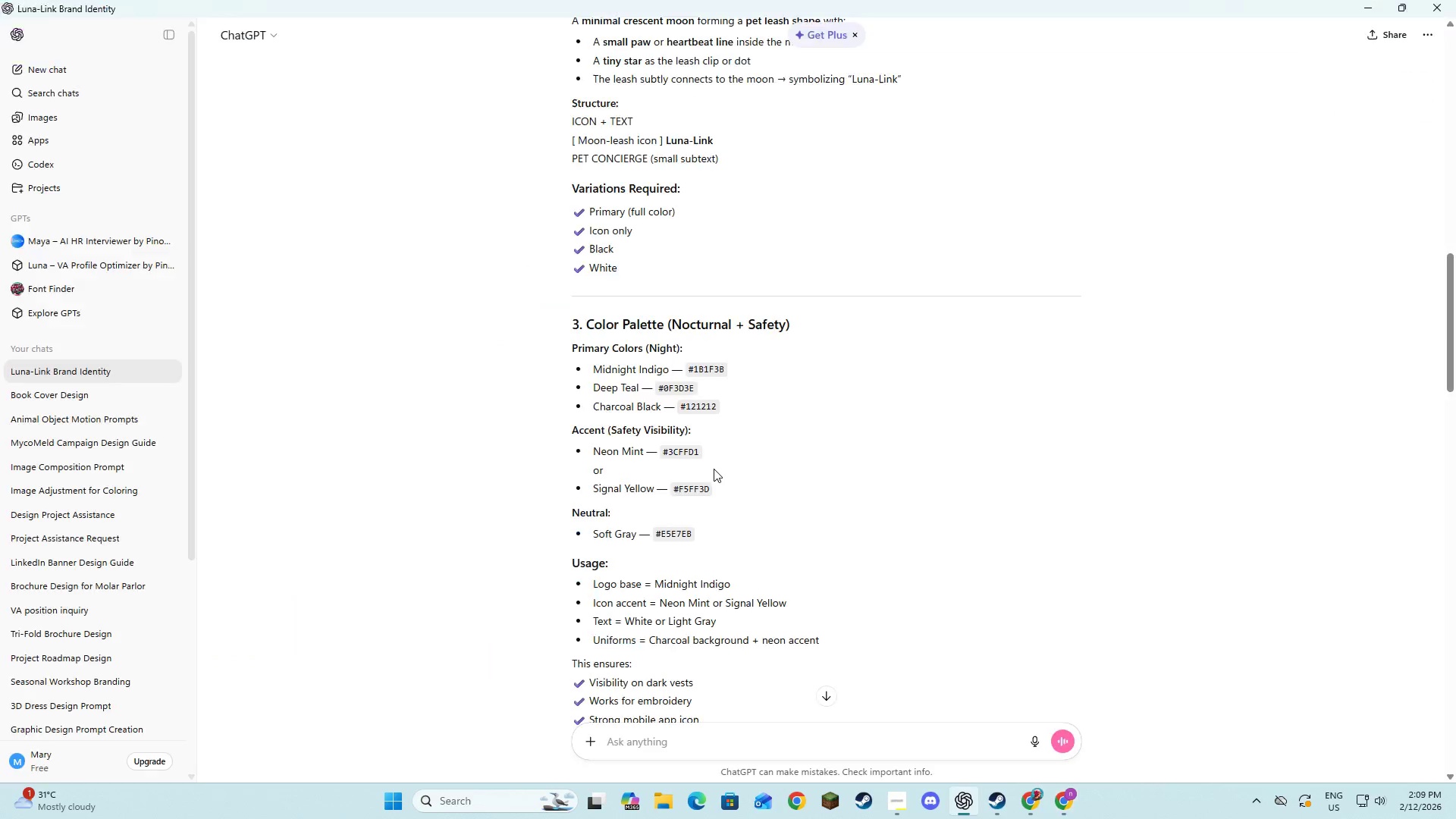 
key(Alt+Tab)
 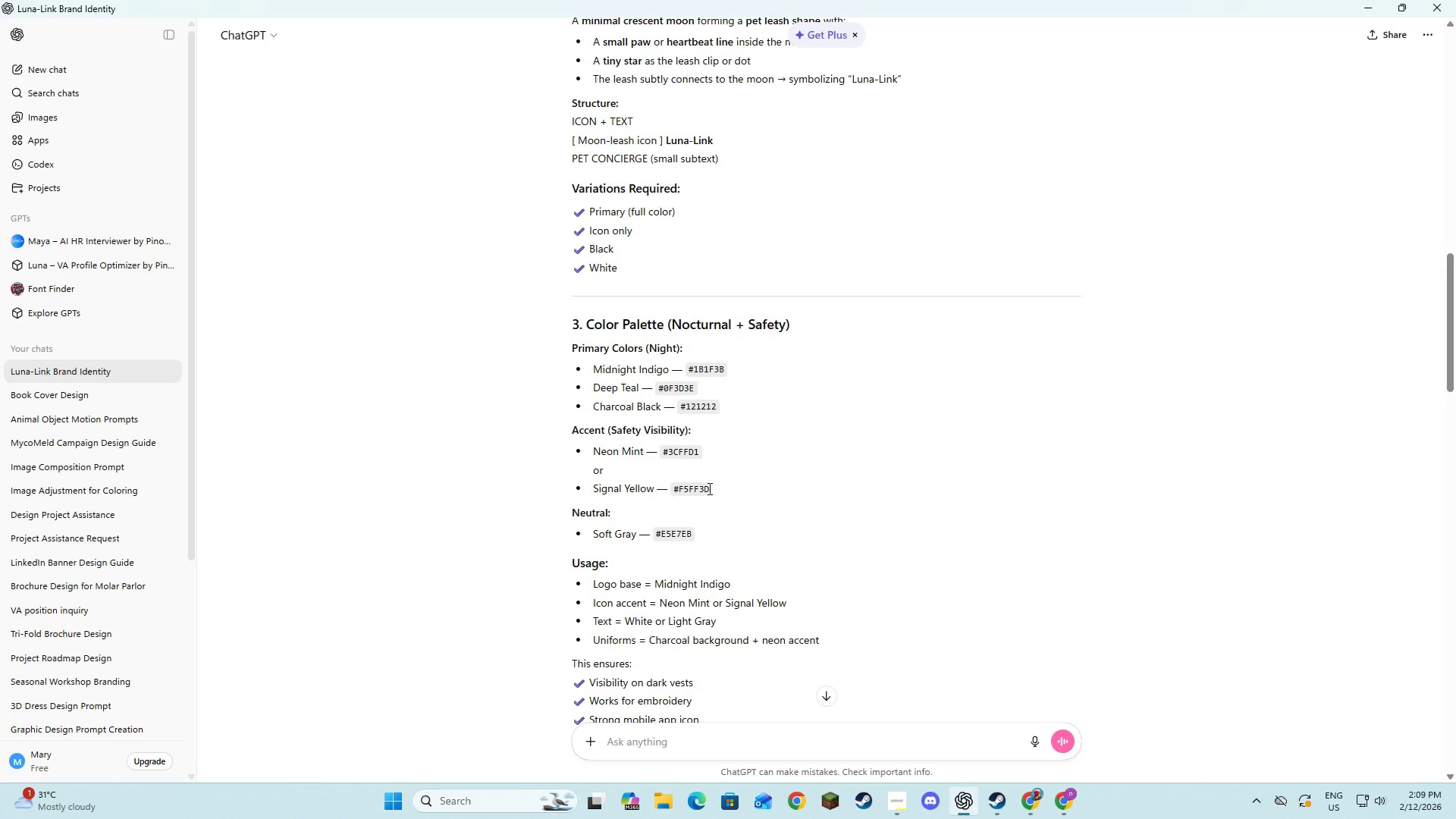 
left_click_drag(start_coordinate=[708, 488], to_coordinate=[670, 488])
 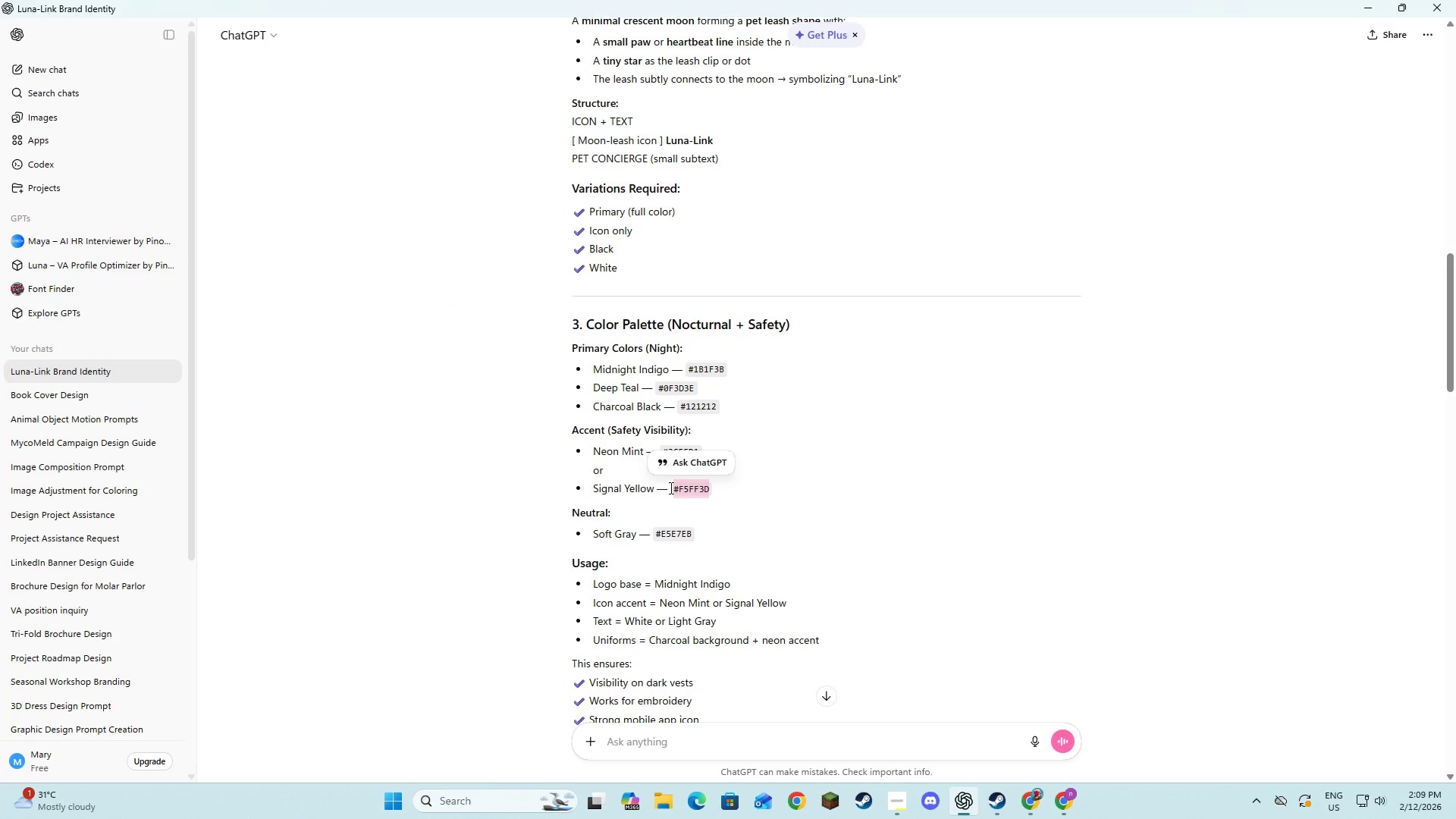 
key(Control+C)
 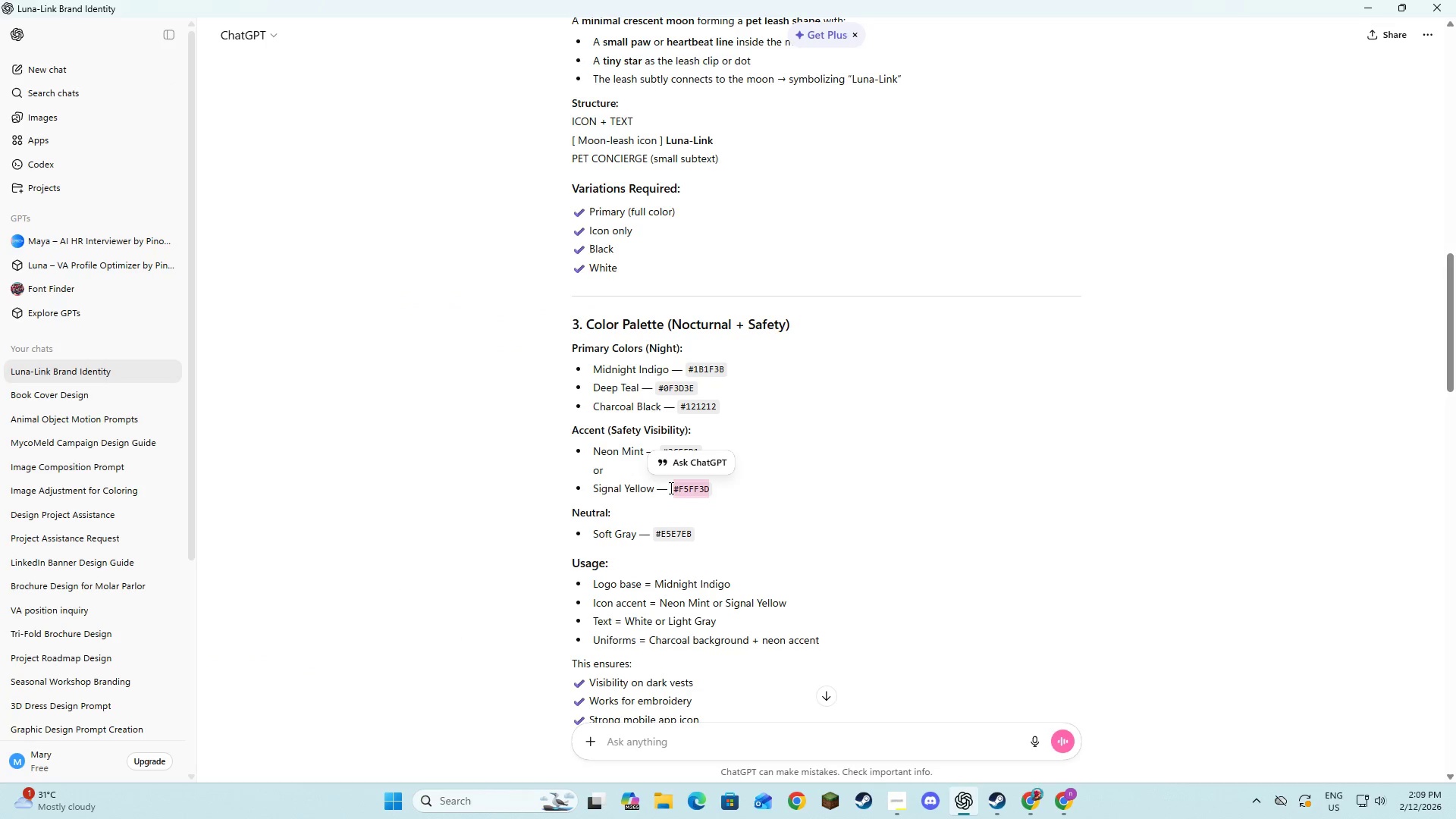 
key(Control+C)
 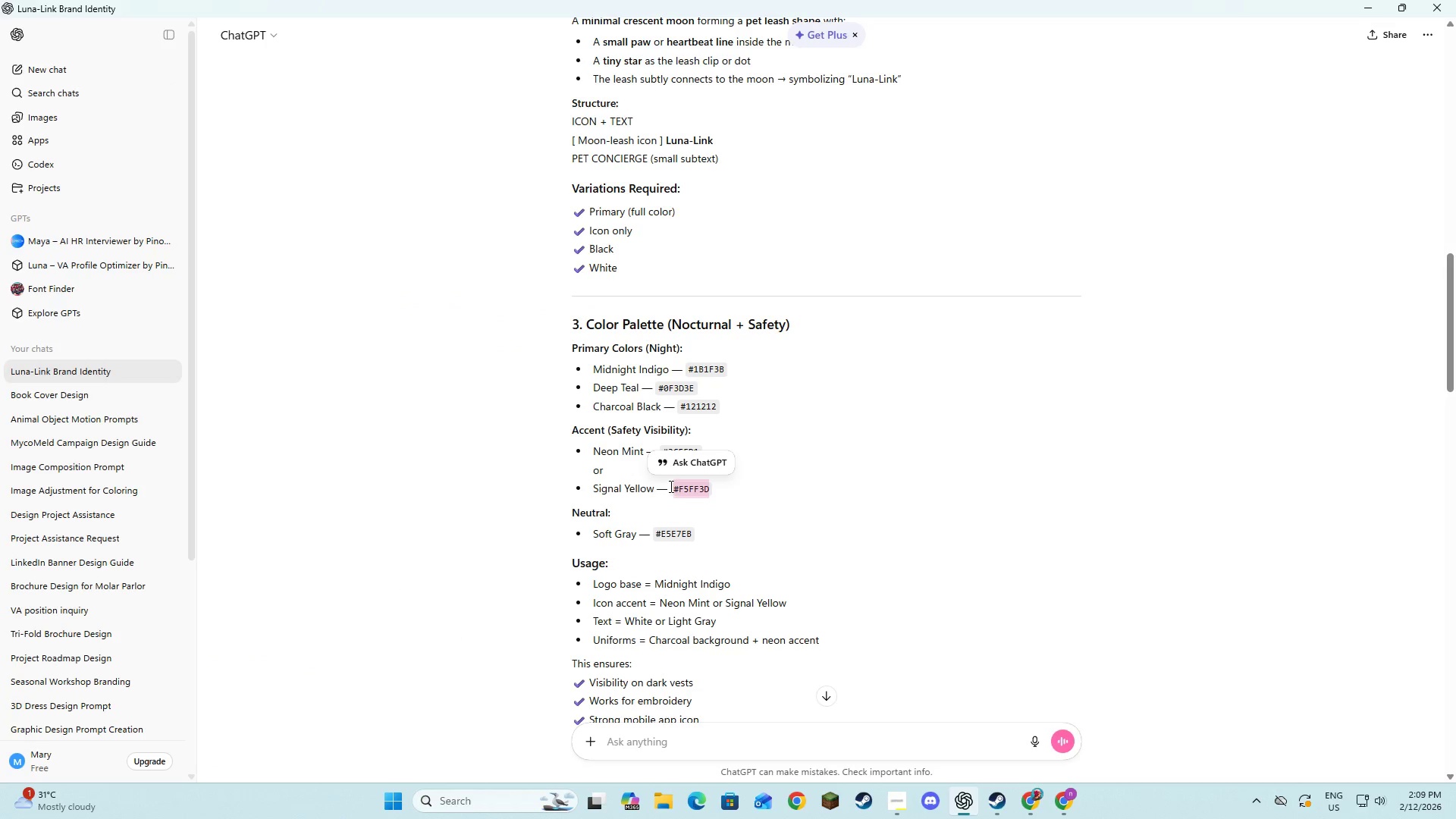 
key(Alt+AltLeft)
 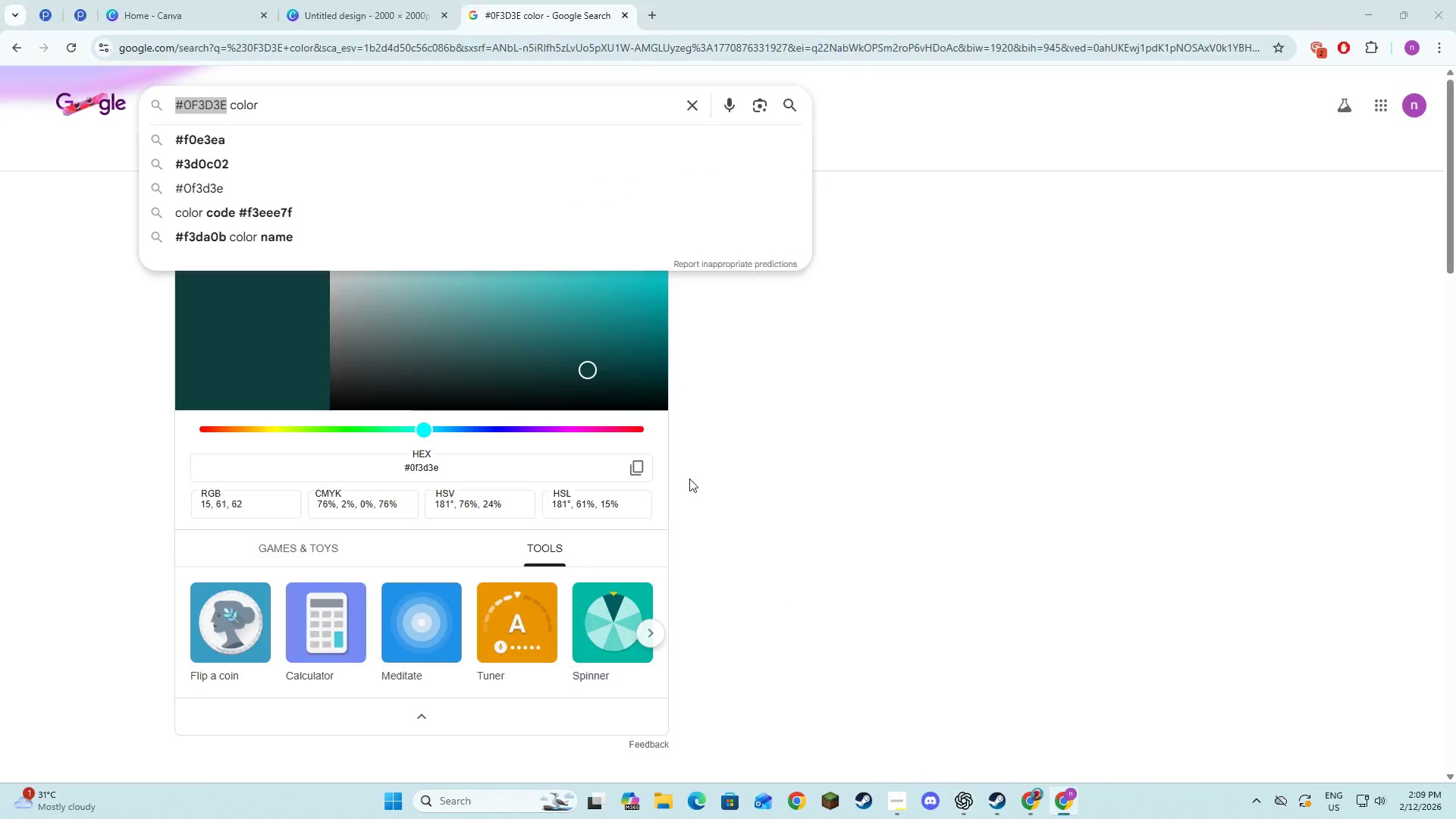 
key(Alt+Tab)
 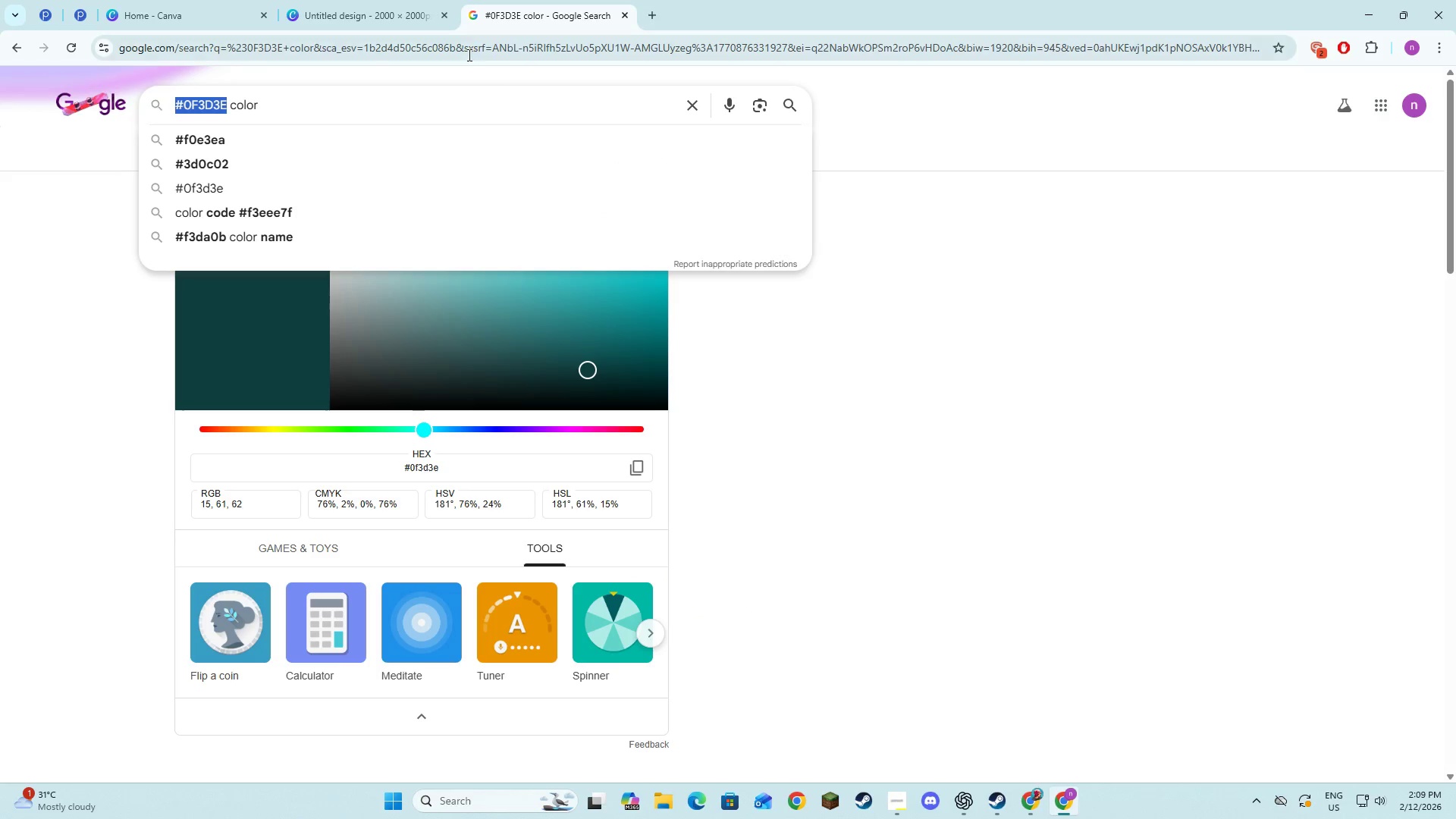 
key(Alt+AltLeft)
 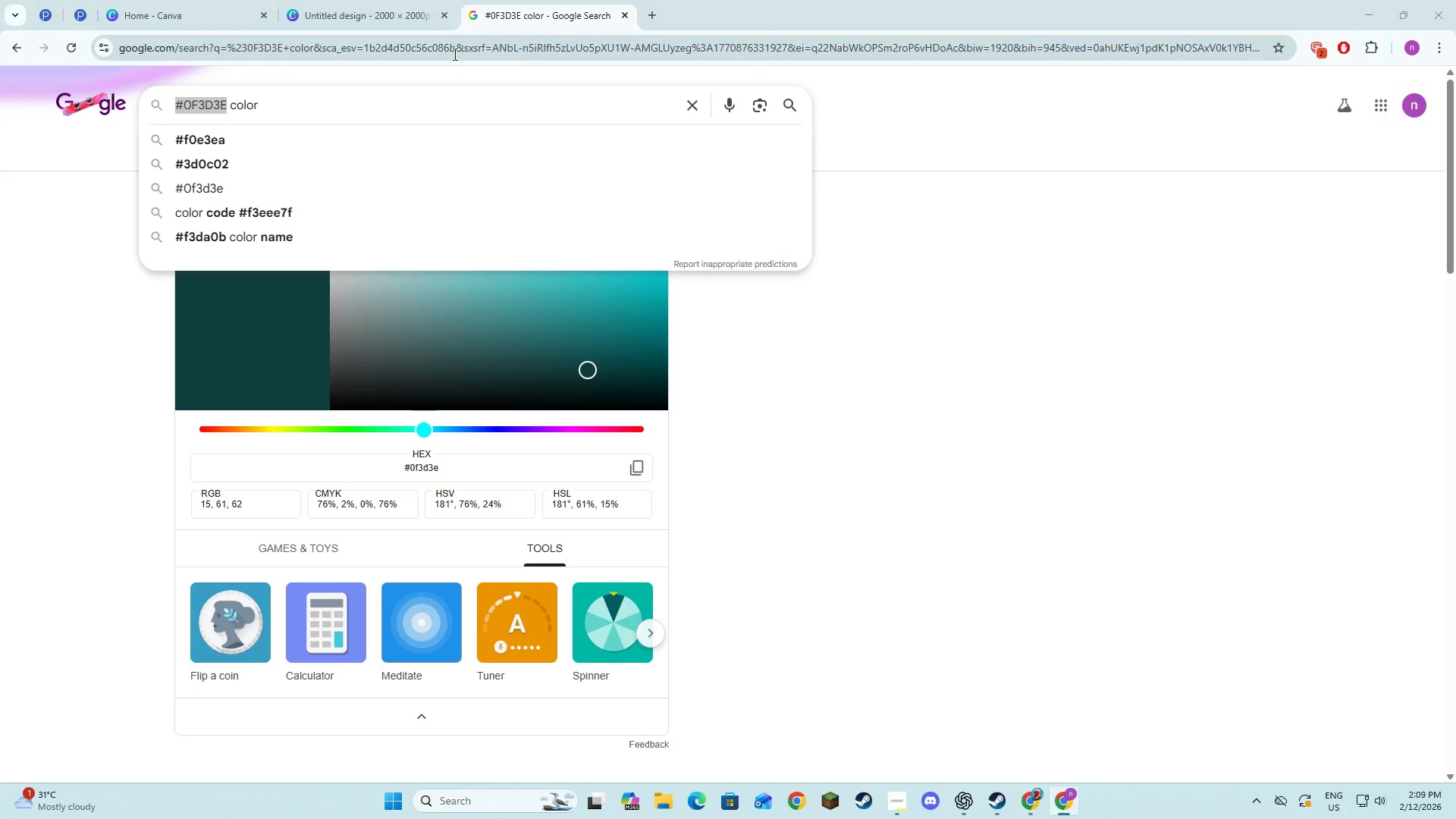 
key(Alt+Tab)
 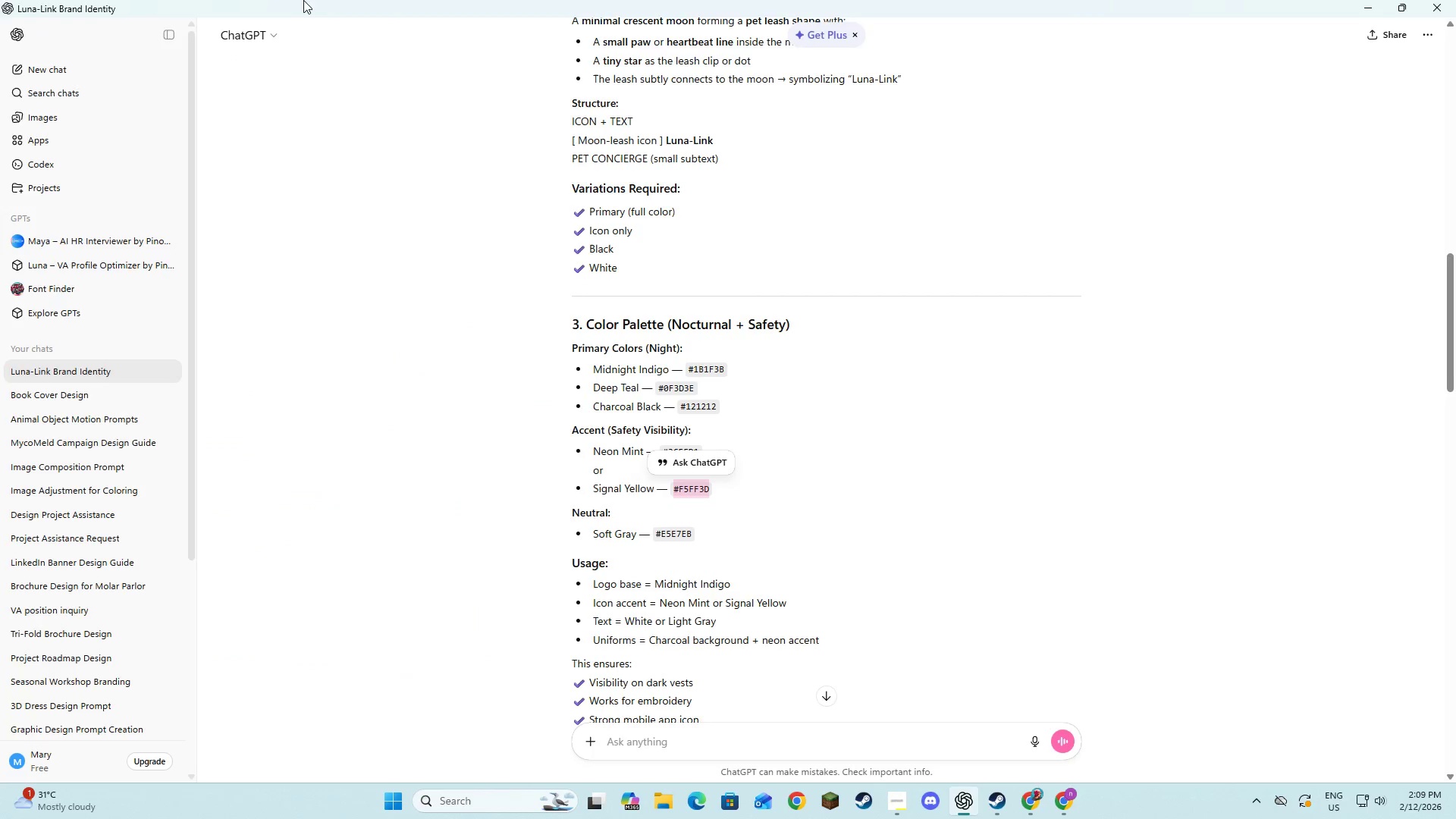 
key(Alt+AltLeft)
 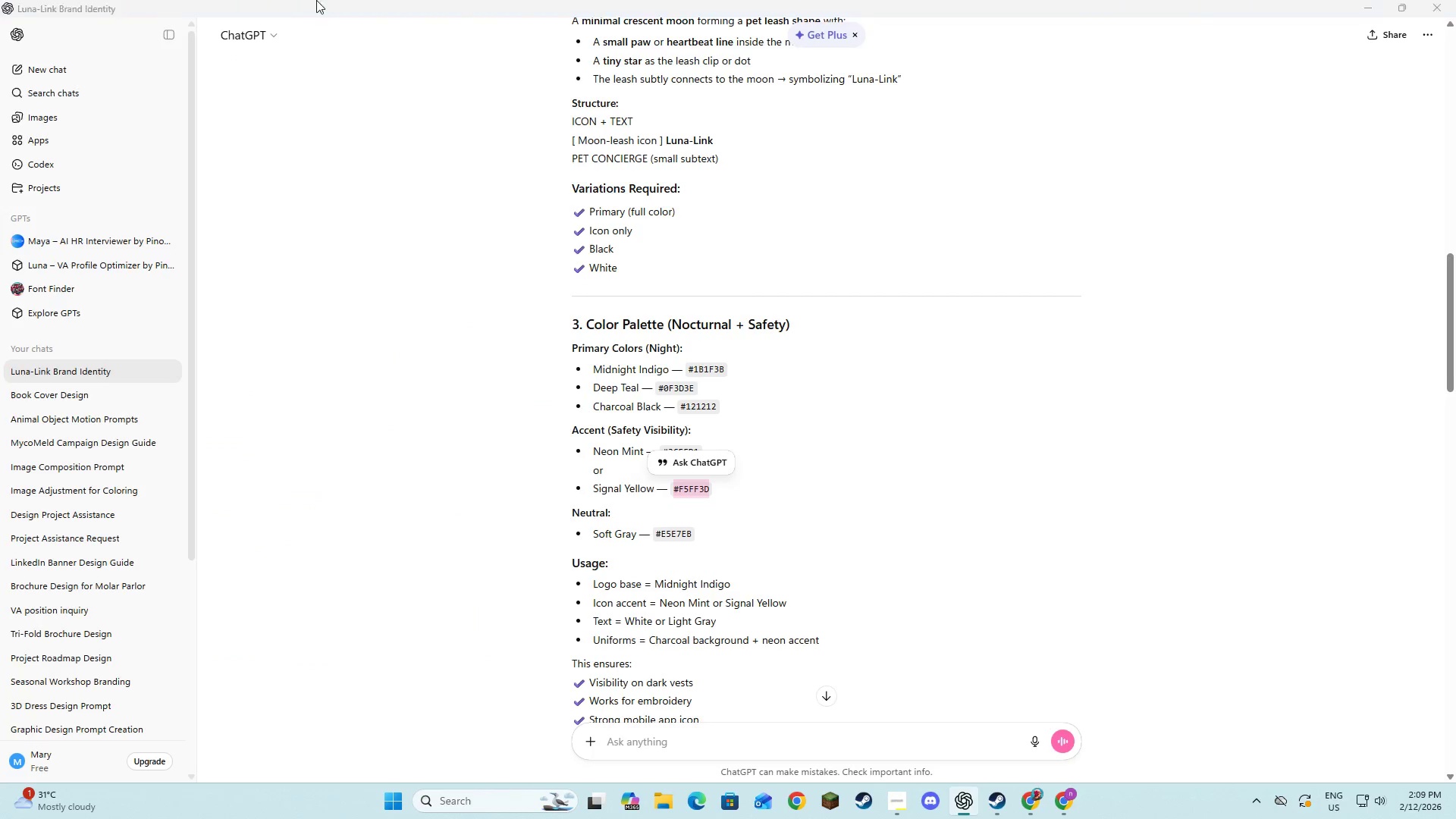 
key(Alt+Tab)
 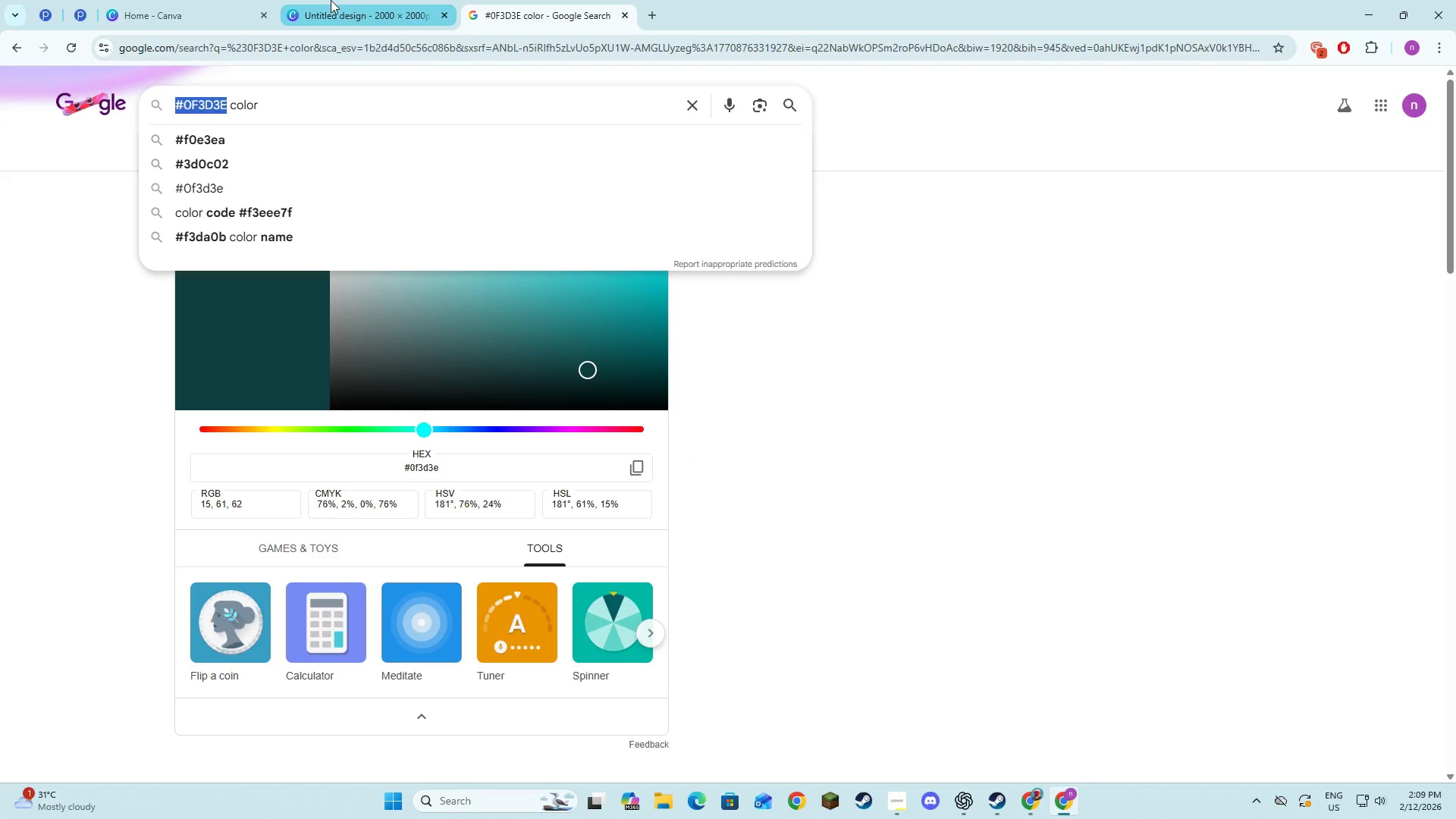 
left_click([331, 0])
 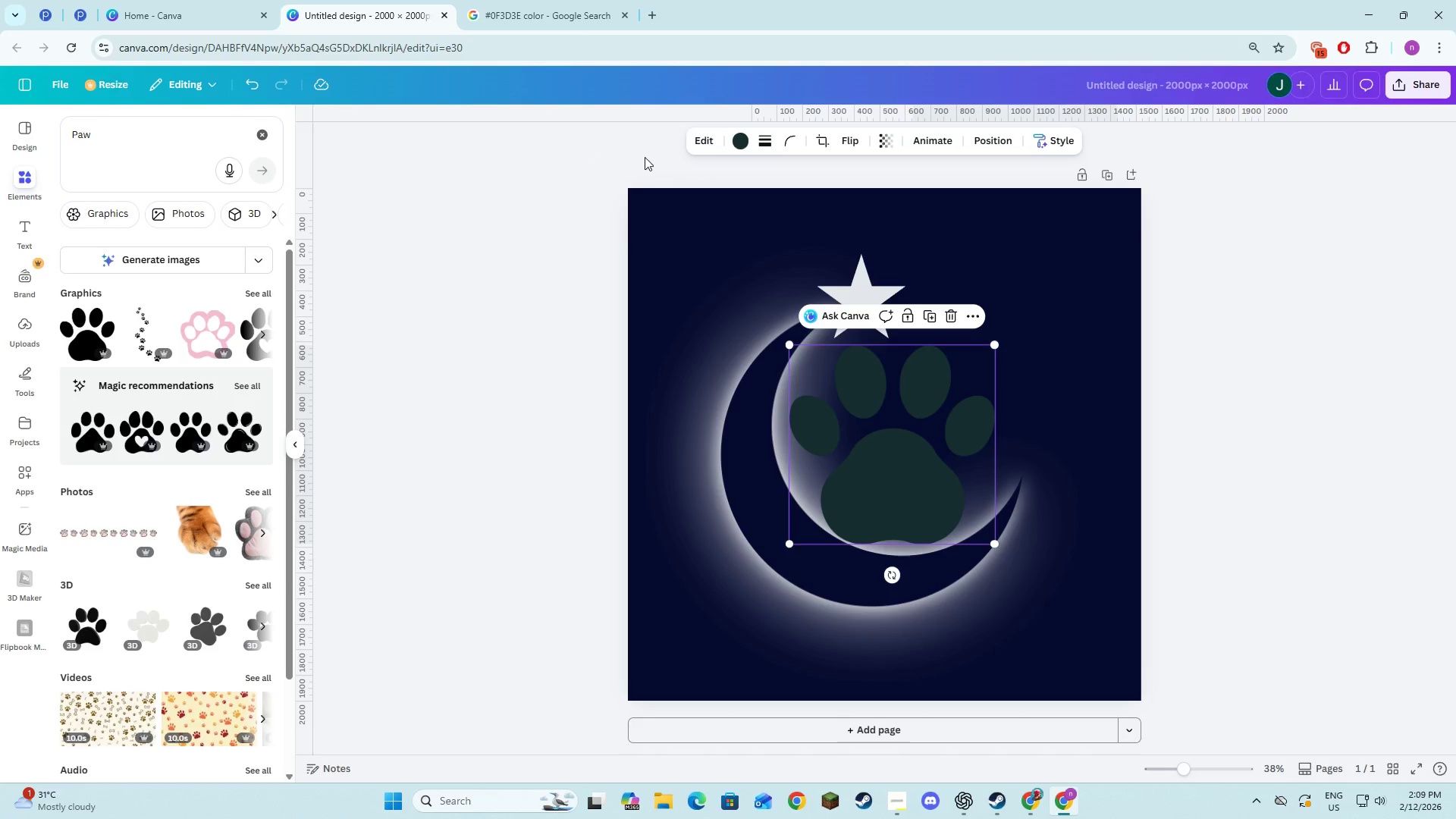 
left_click([738, 146])
 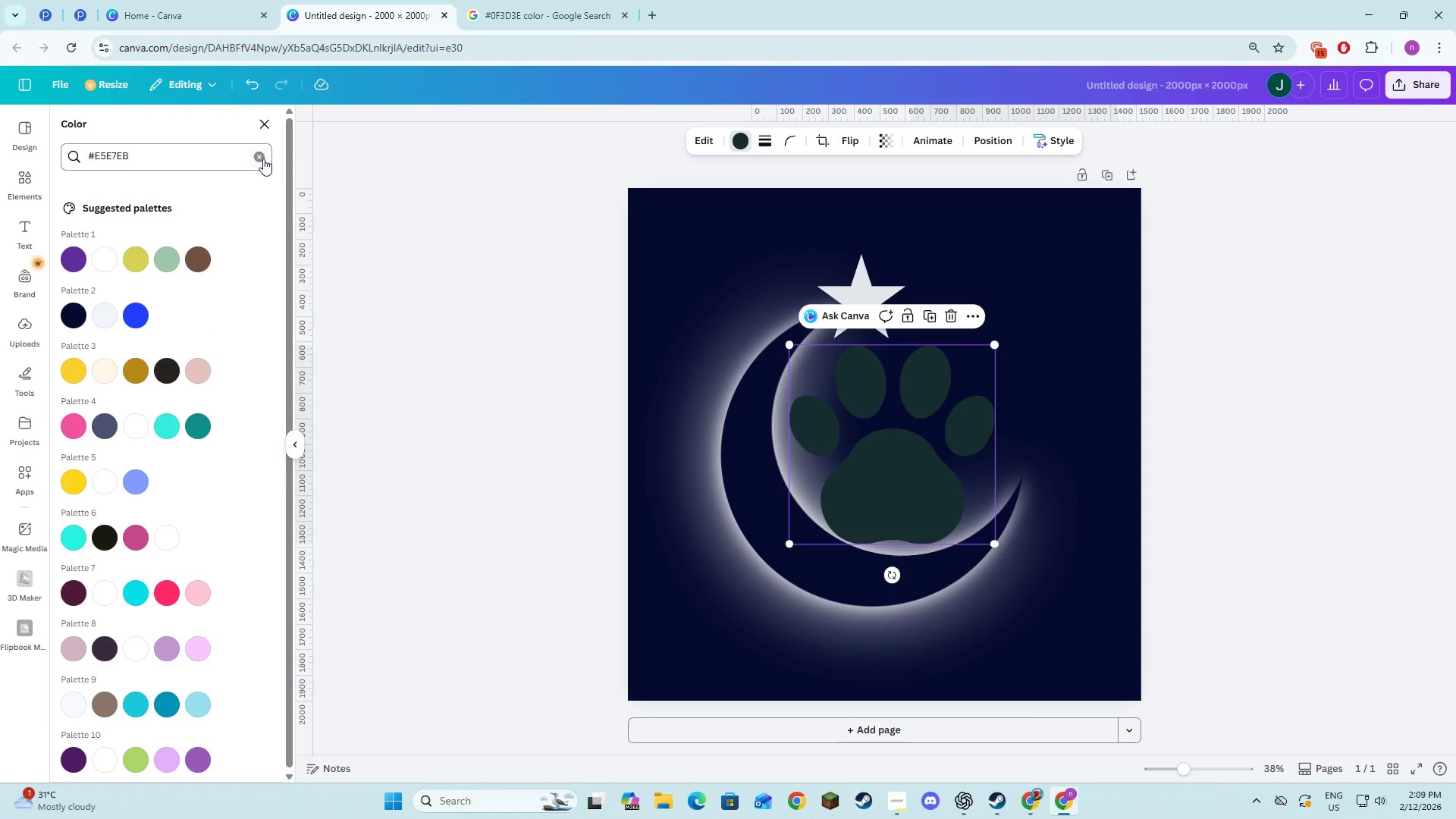 
double_click([211, 157])
 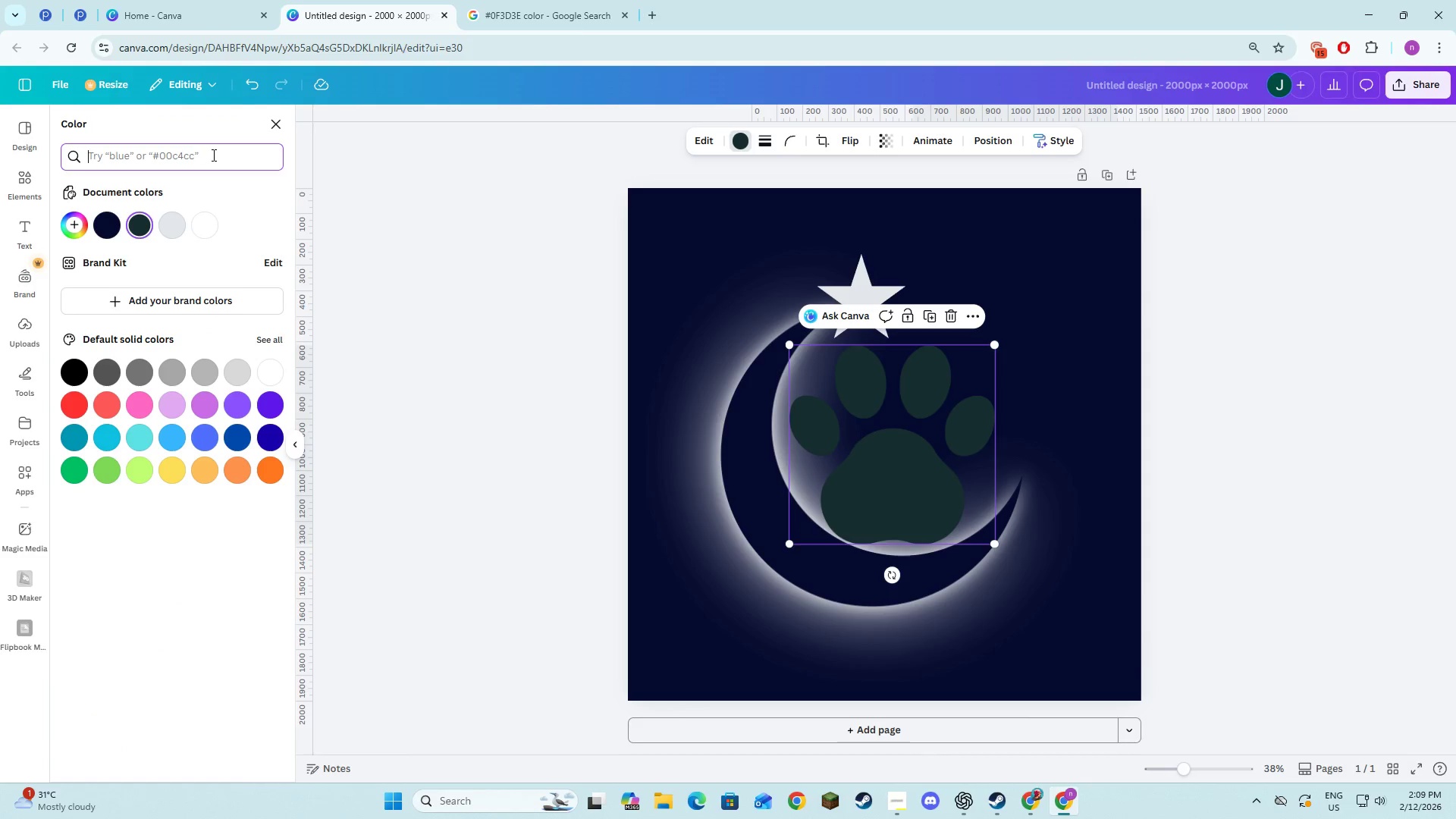 
key(Control+V)
 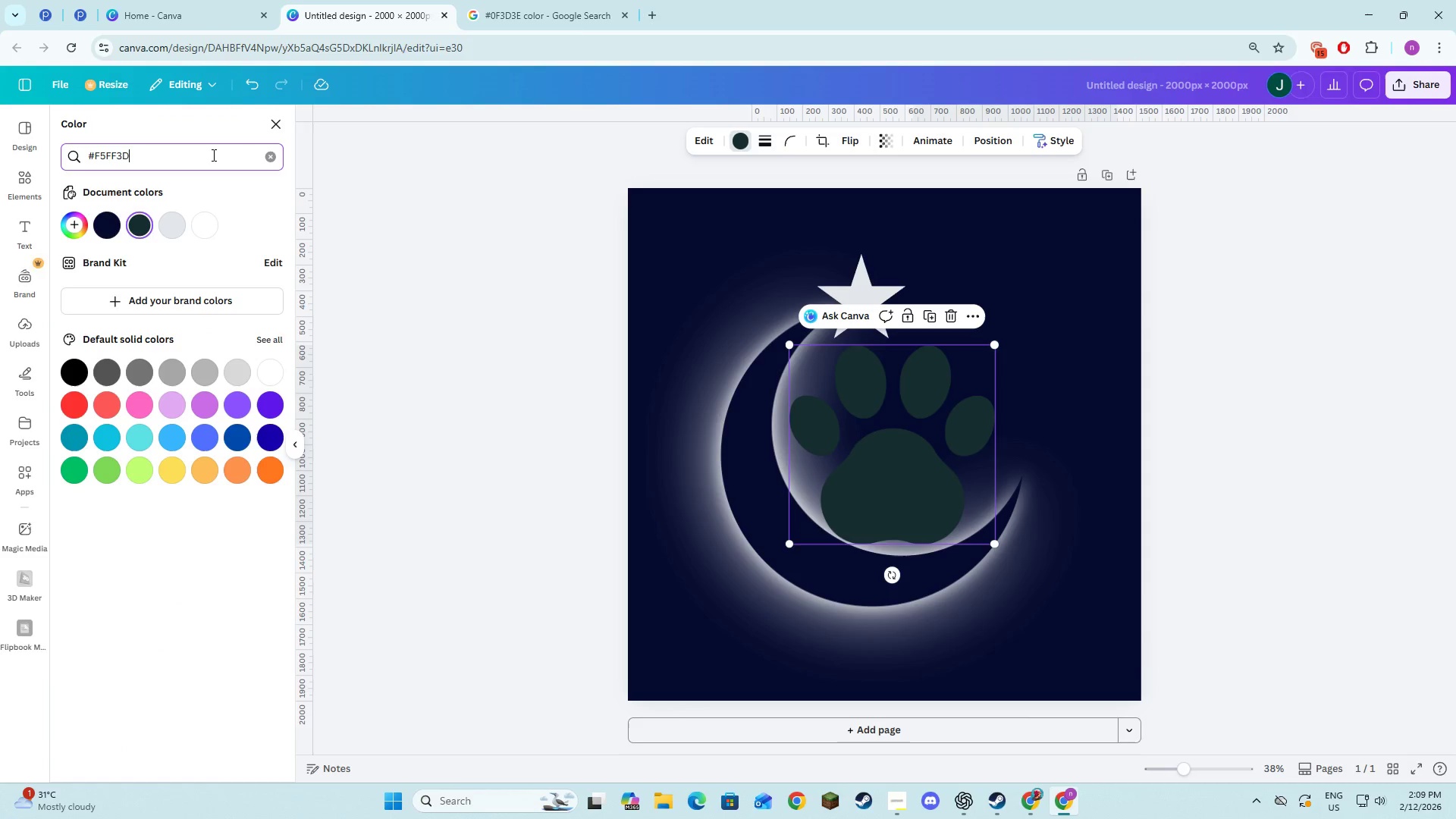 
key(NumpadEnter)
 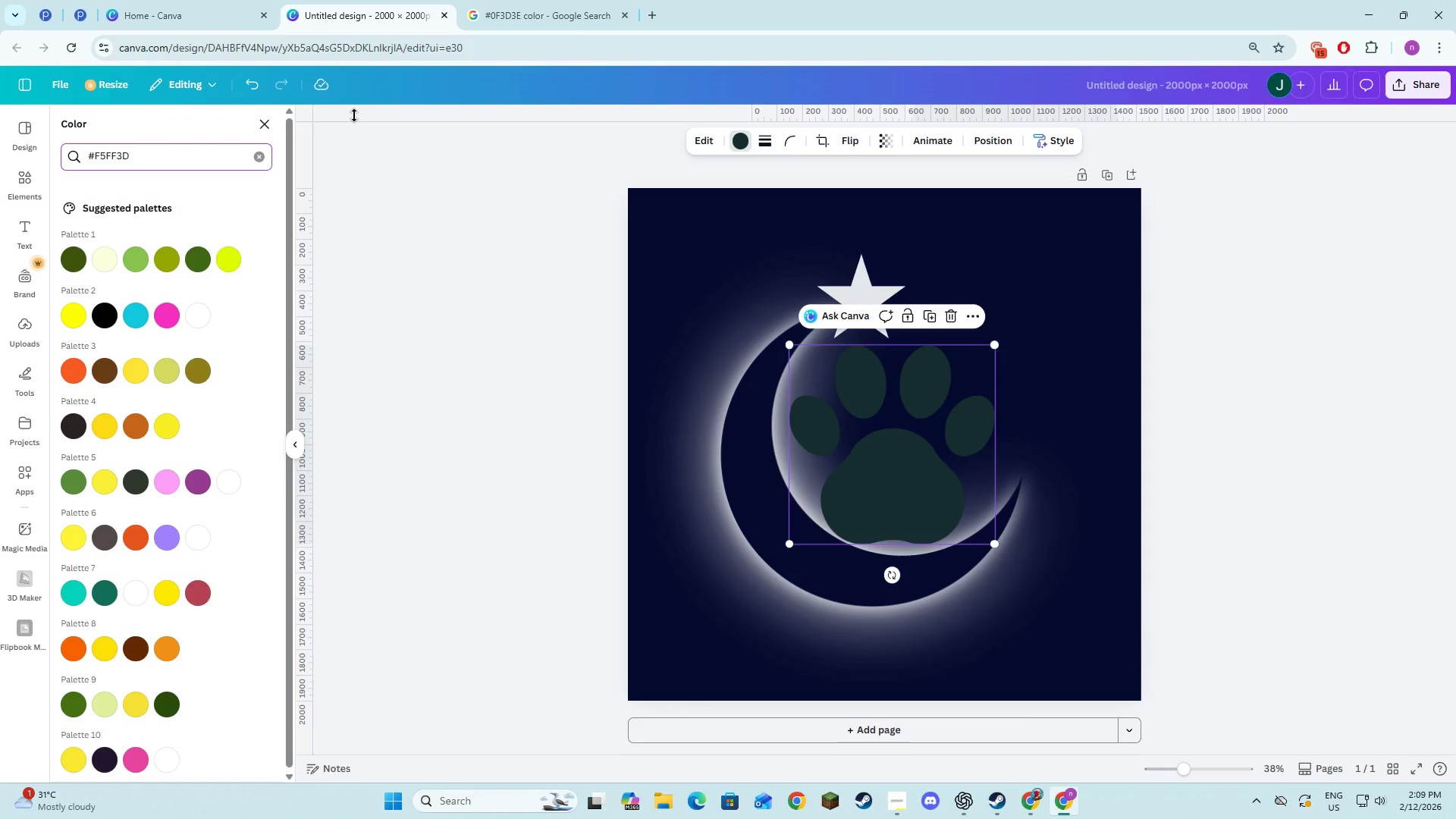 
left_click([521, 0])
 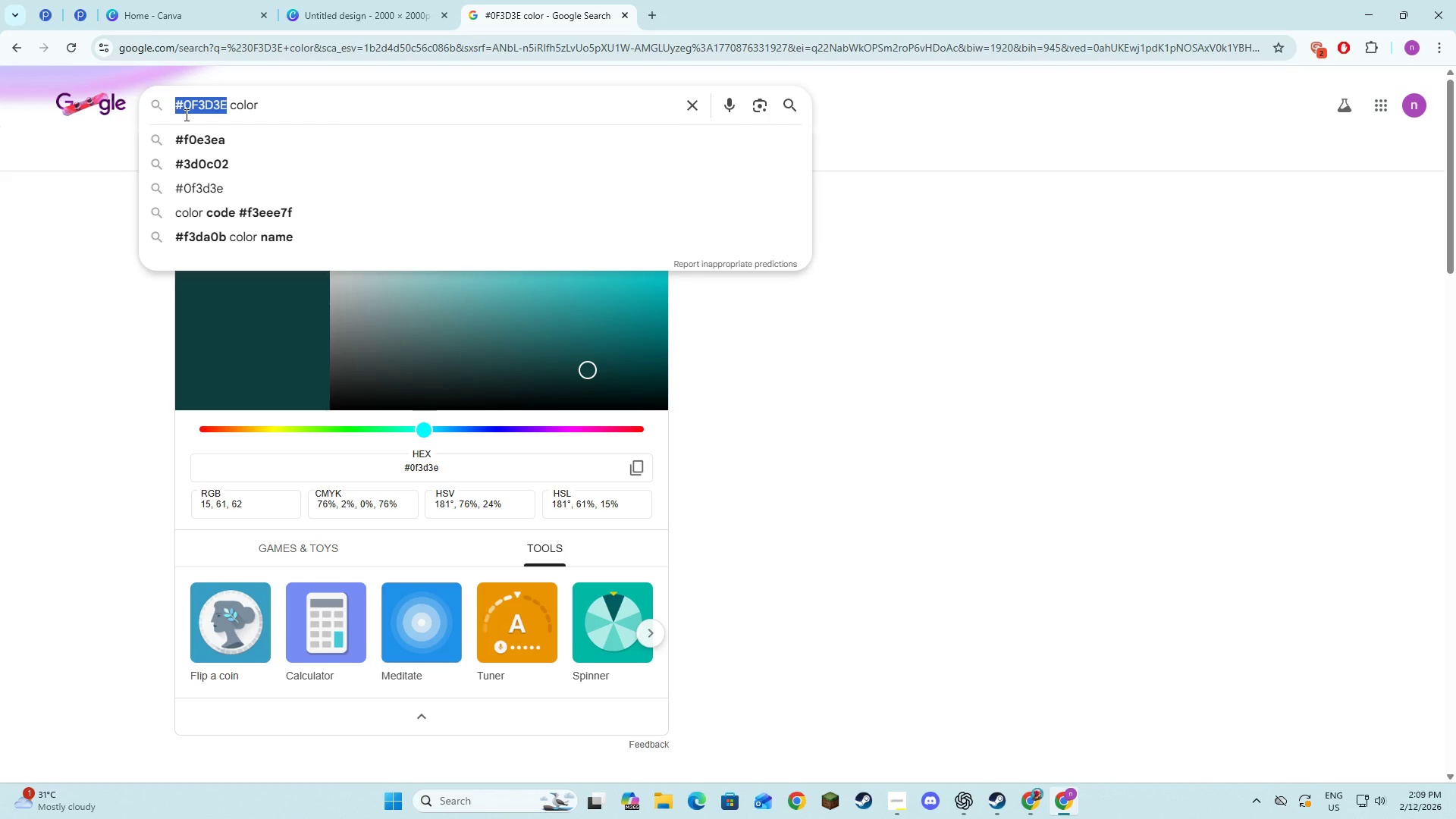 
key(Control+V)
 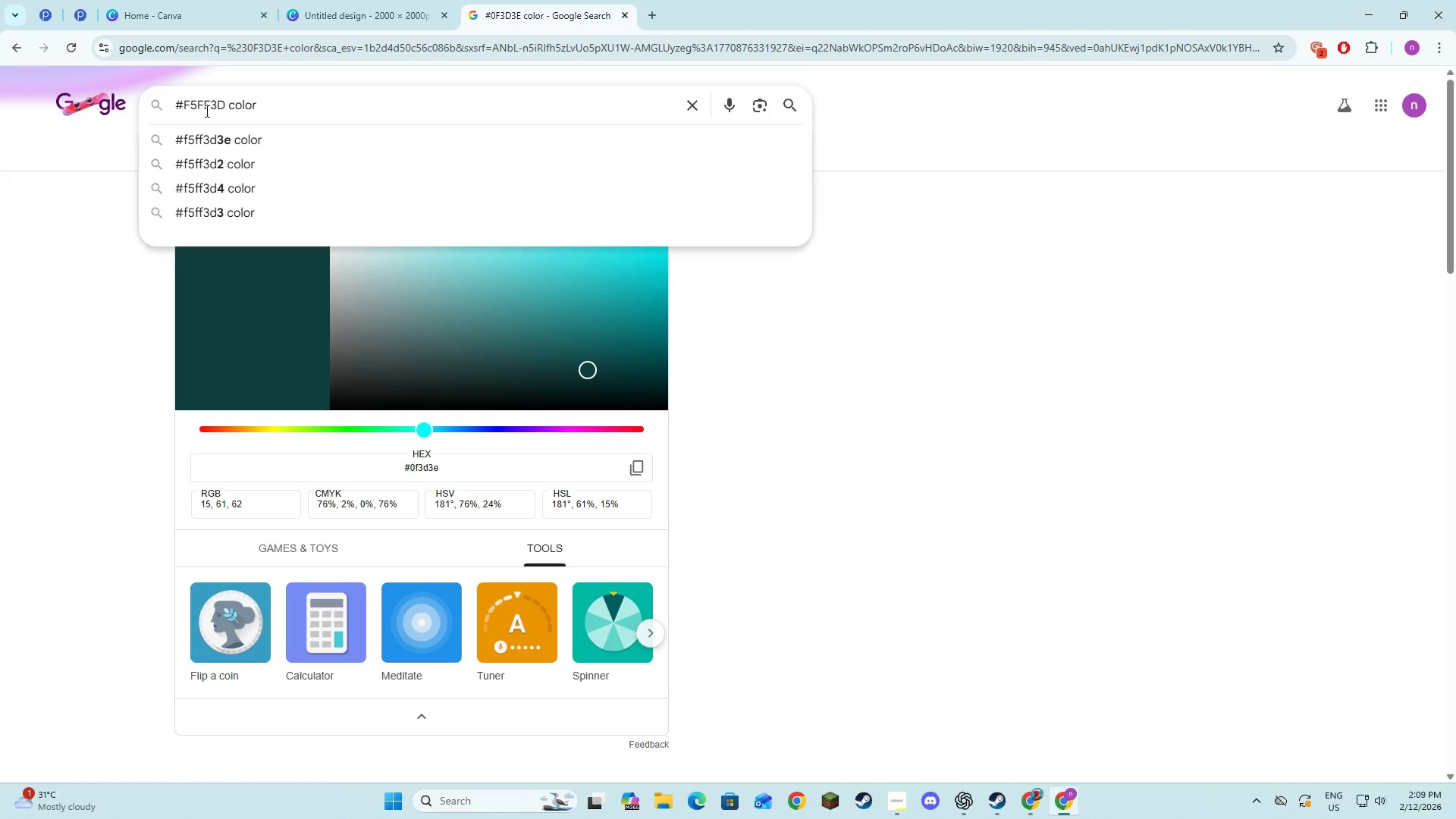 
key(Control+NumpadEnter)
 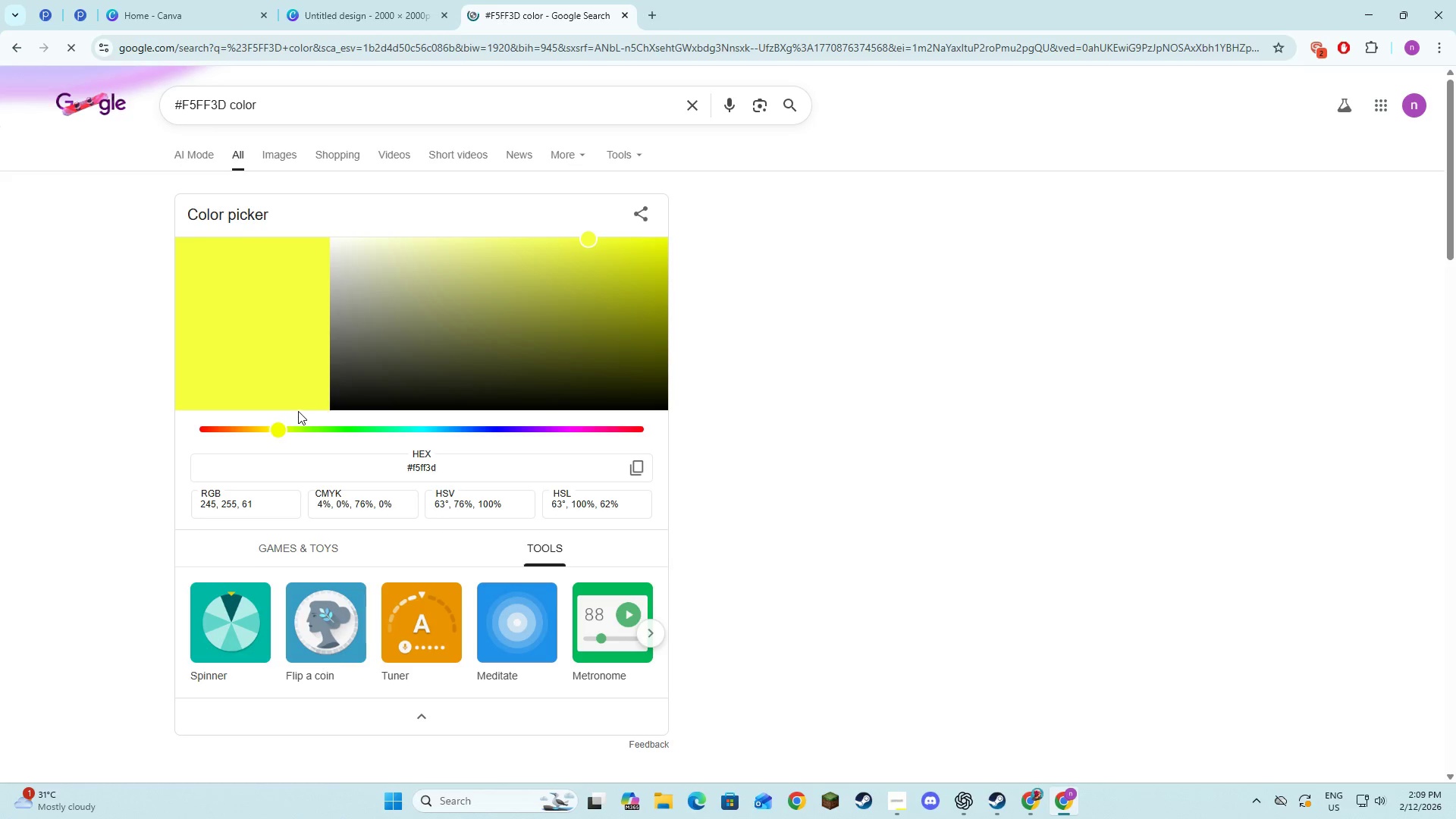 
left_click([343, 0])
 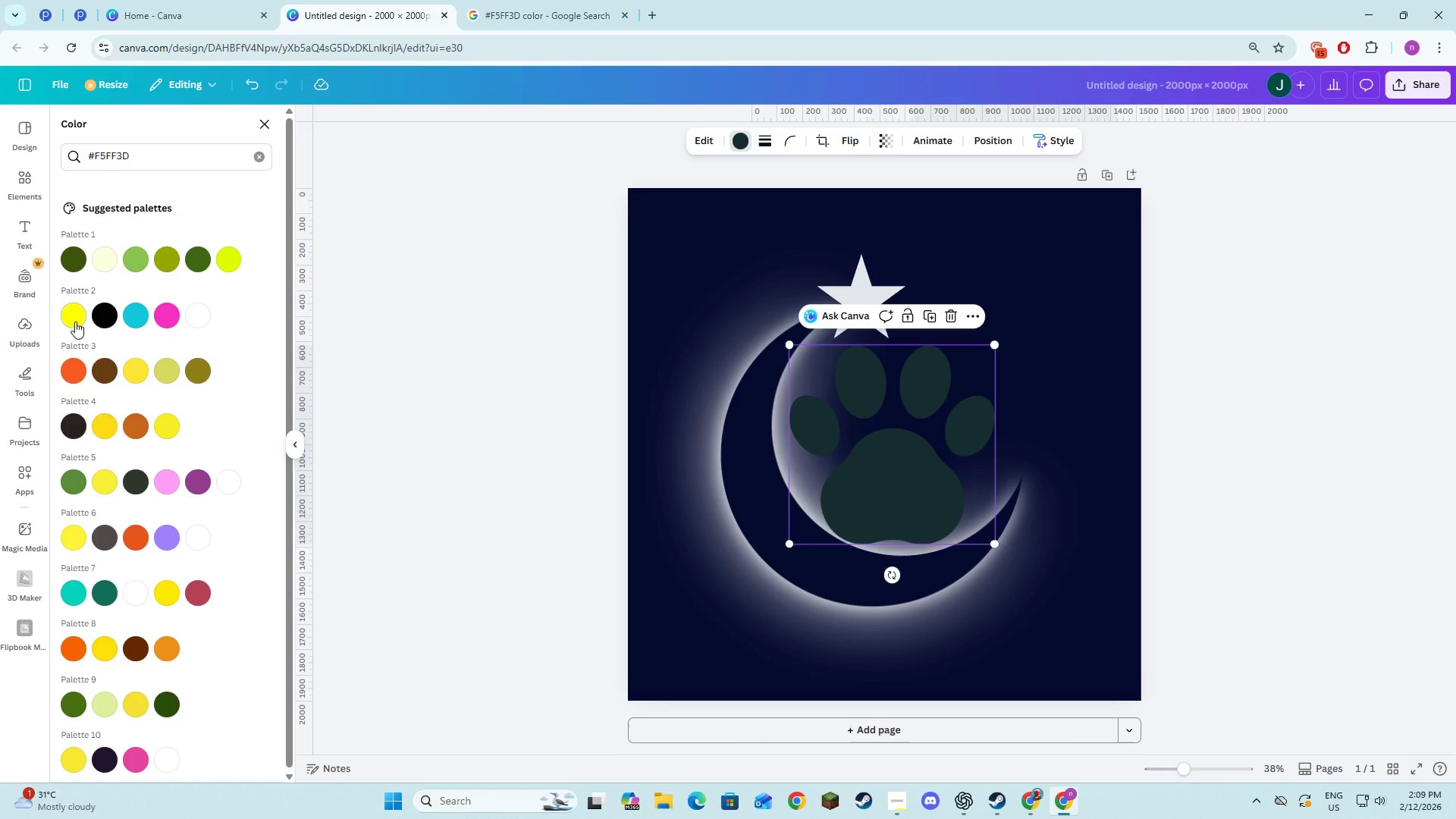 
left_click([75, 321])
 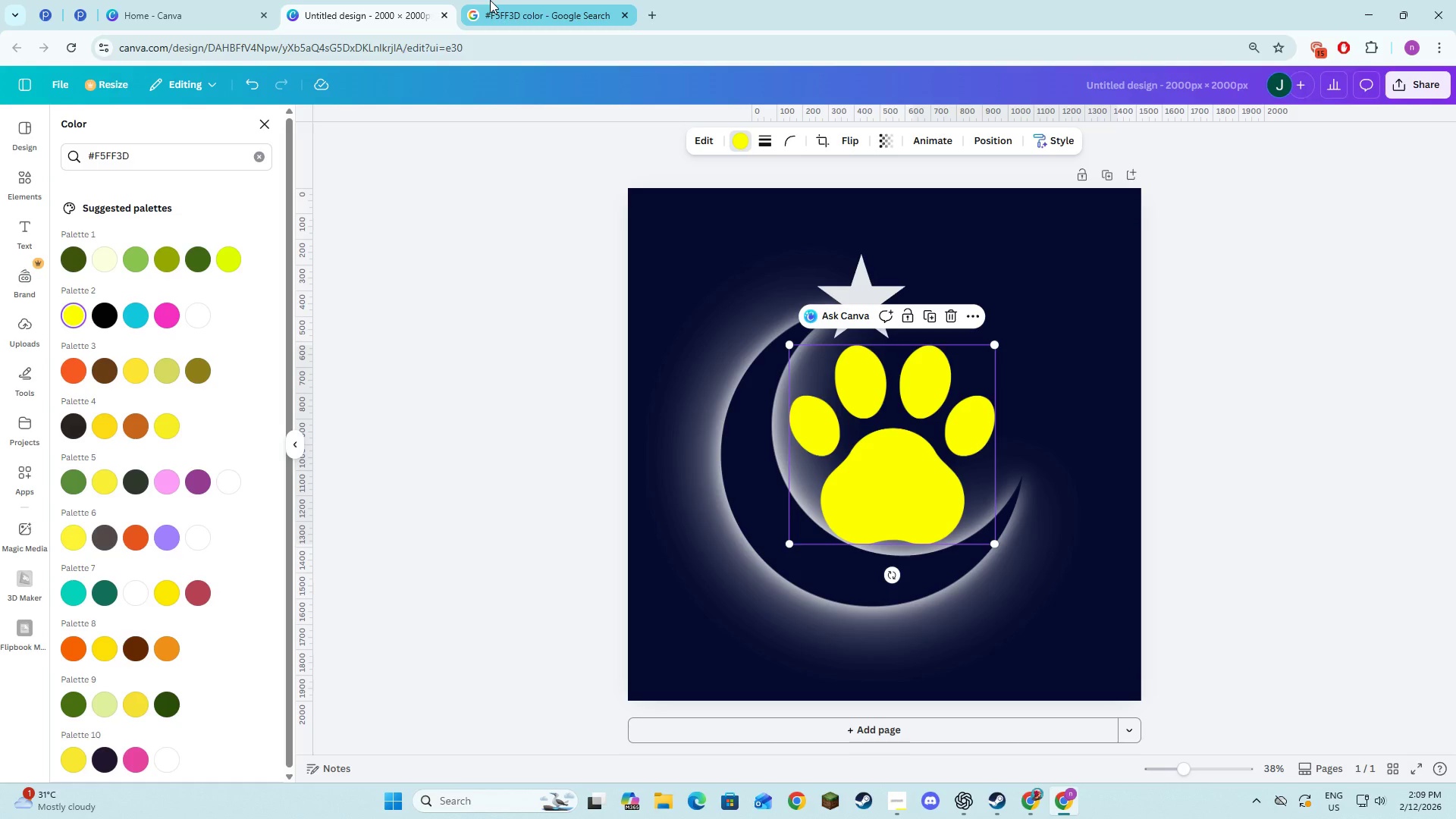 
left_click([491, 0])
 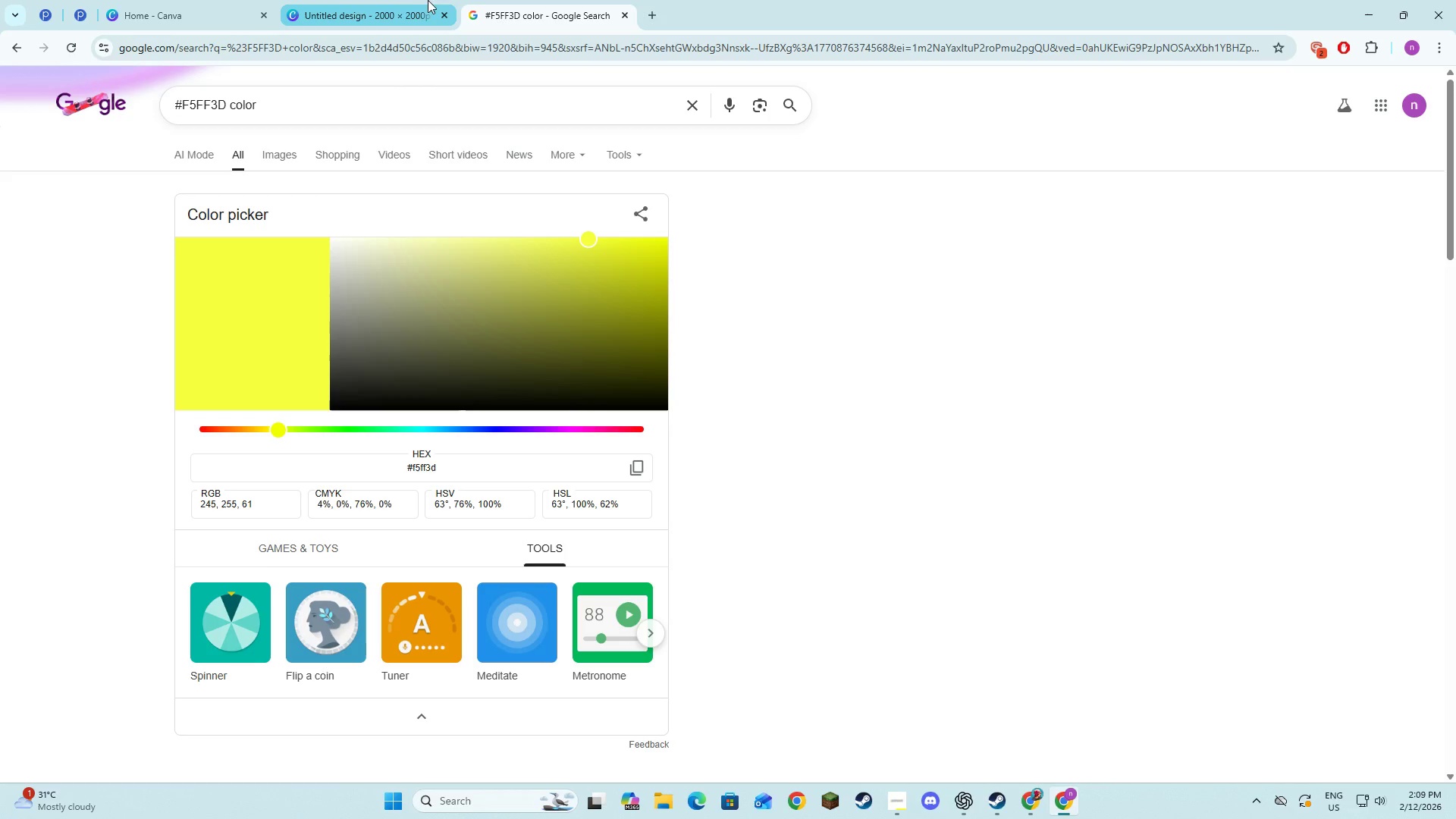 
left_click([376, 0])
 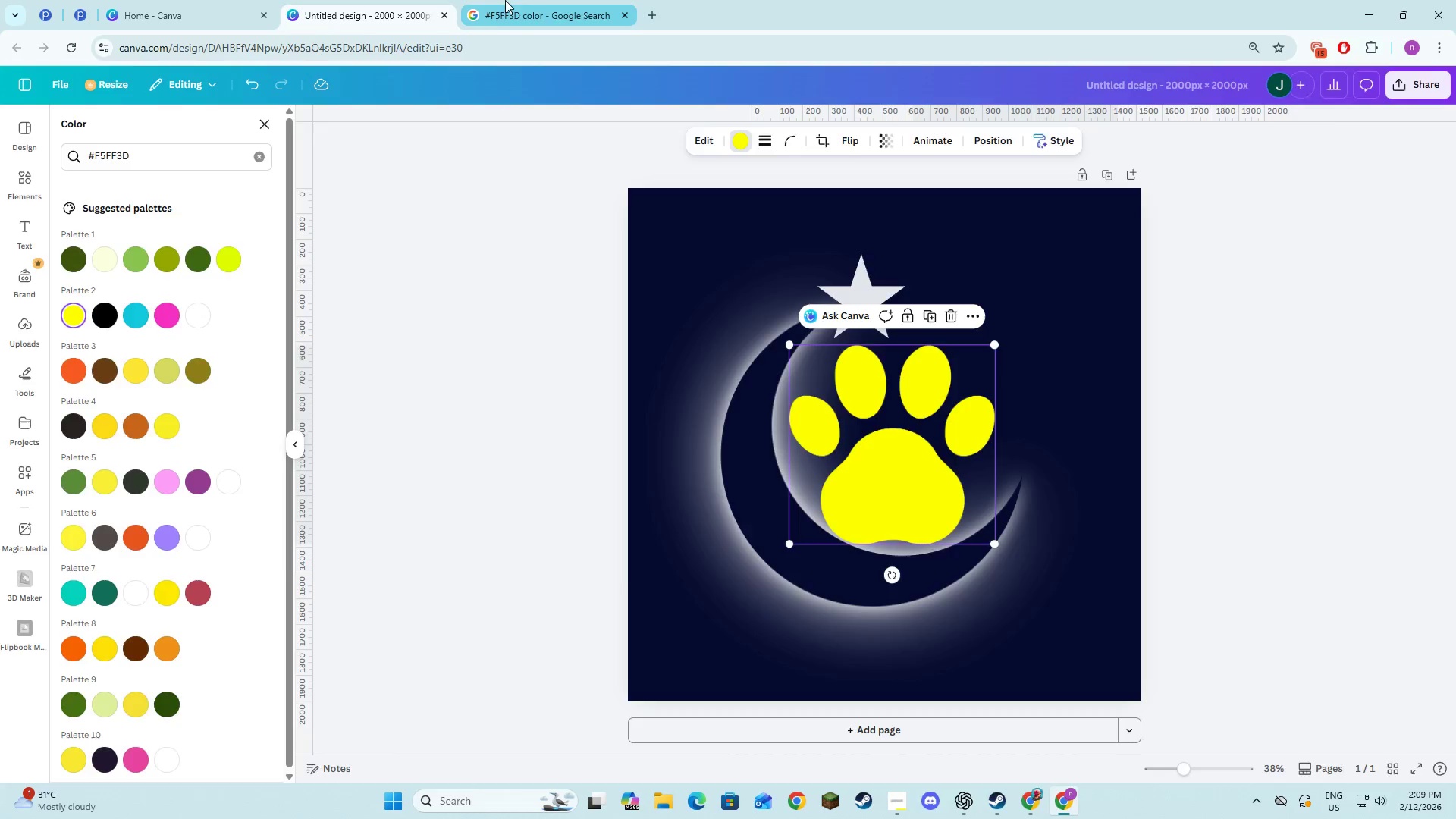 
left_click([513, 0])
 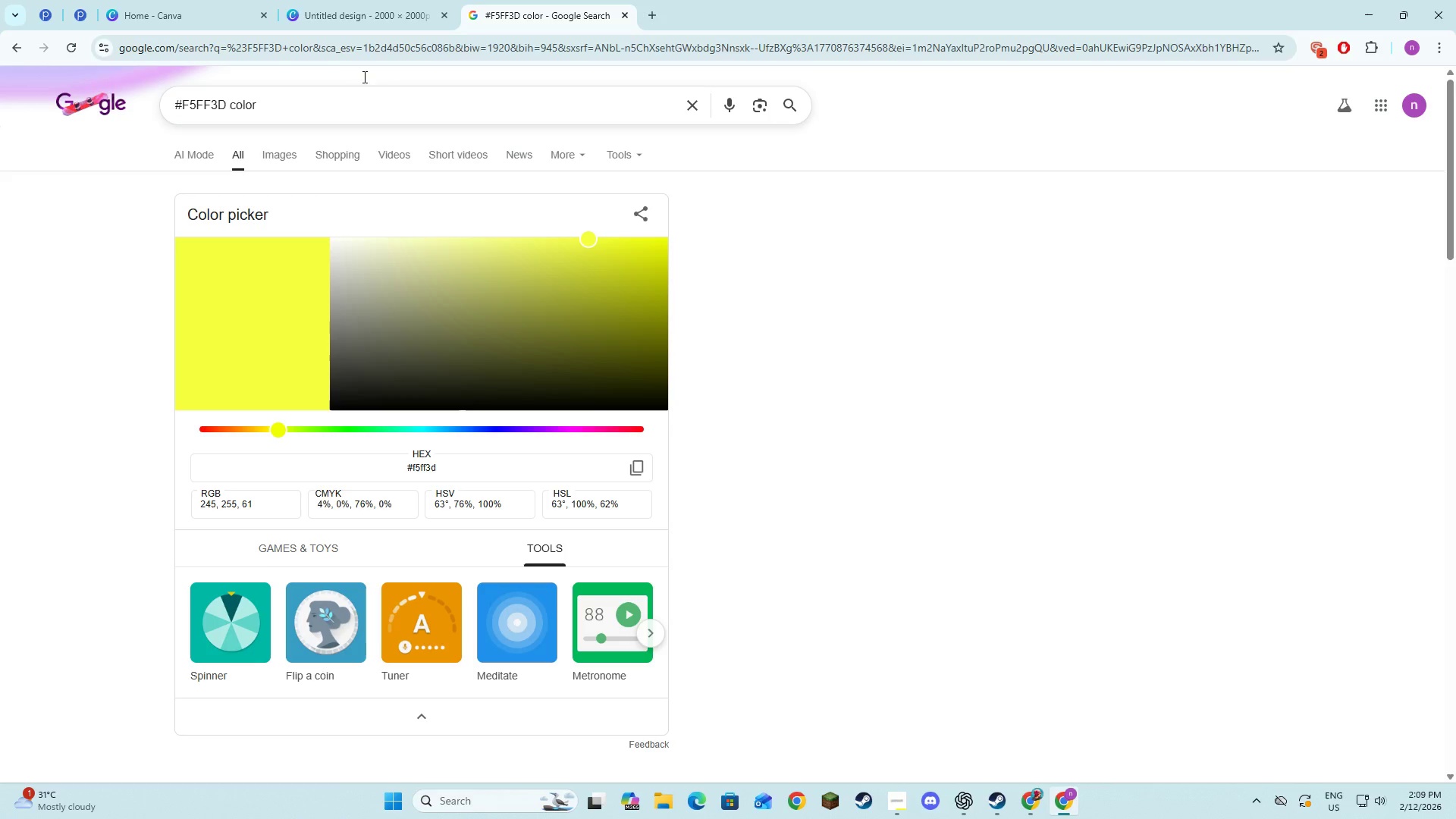 
left_click([350, 0])
 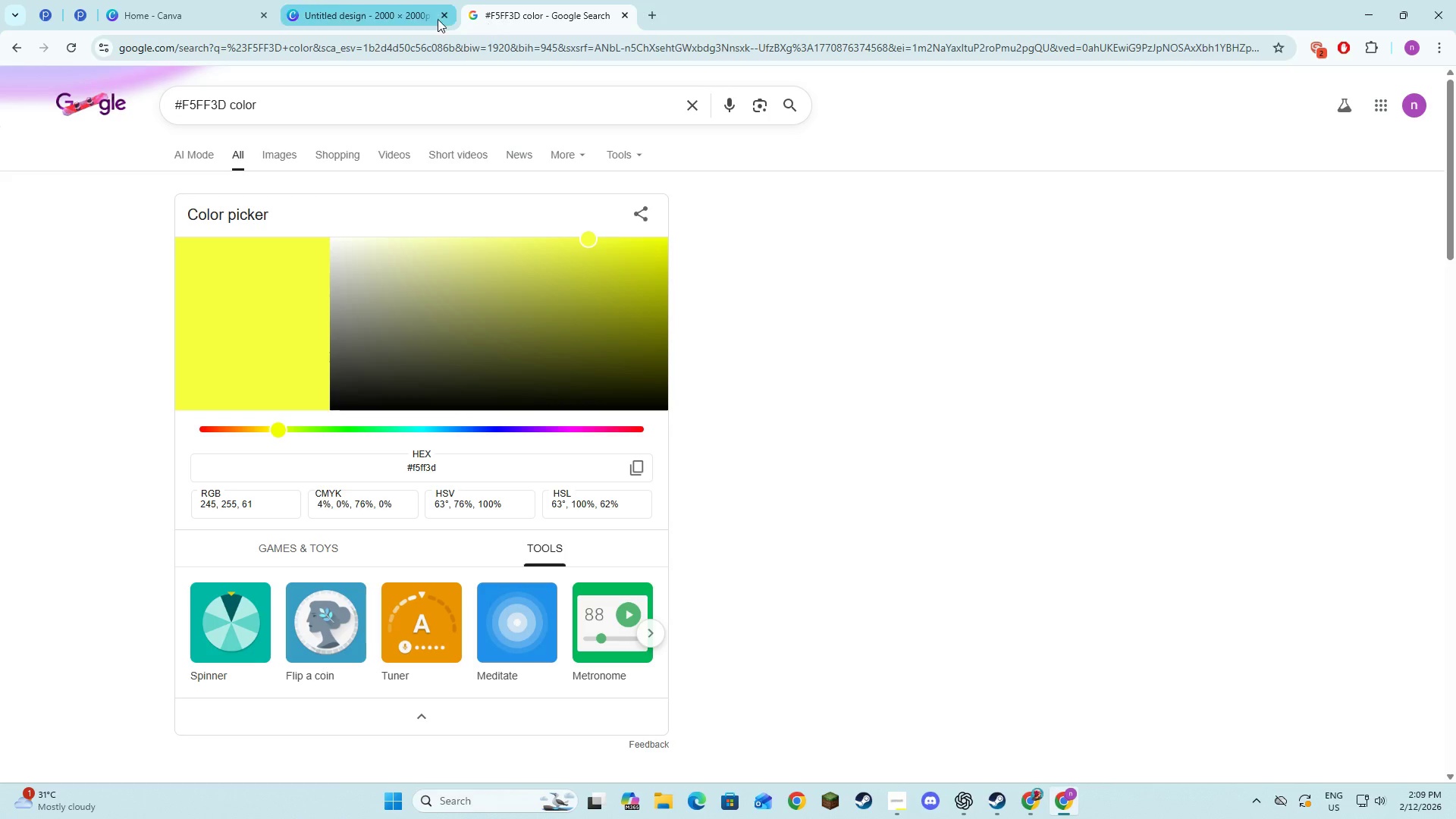 
double_click([331, 0])
 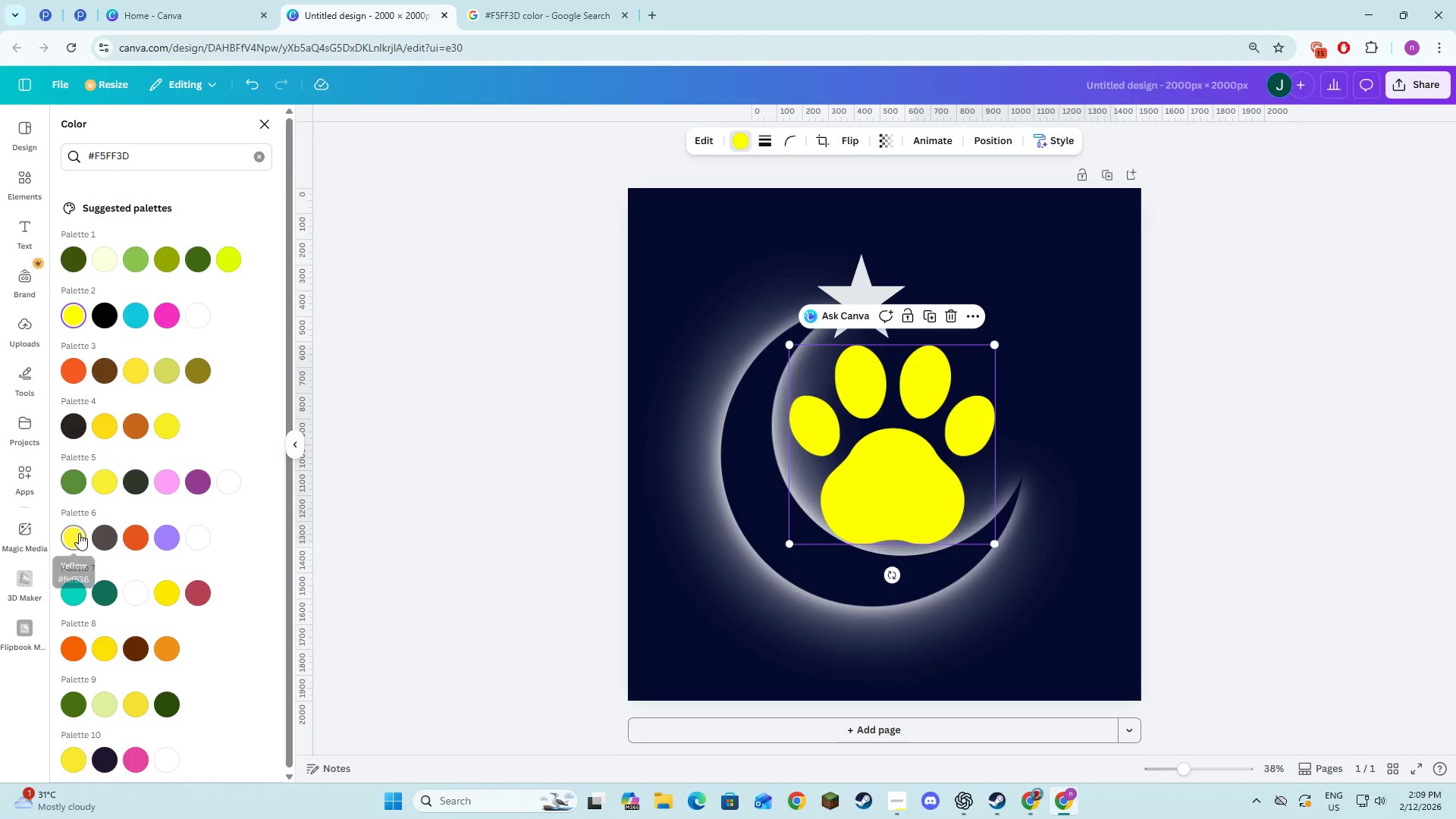 
left_click([79, 533])
 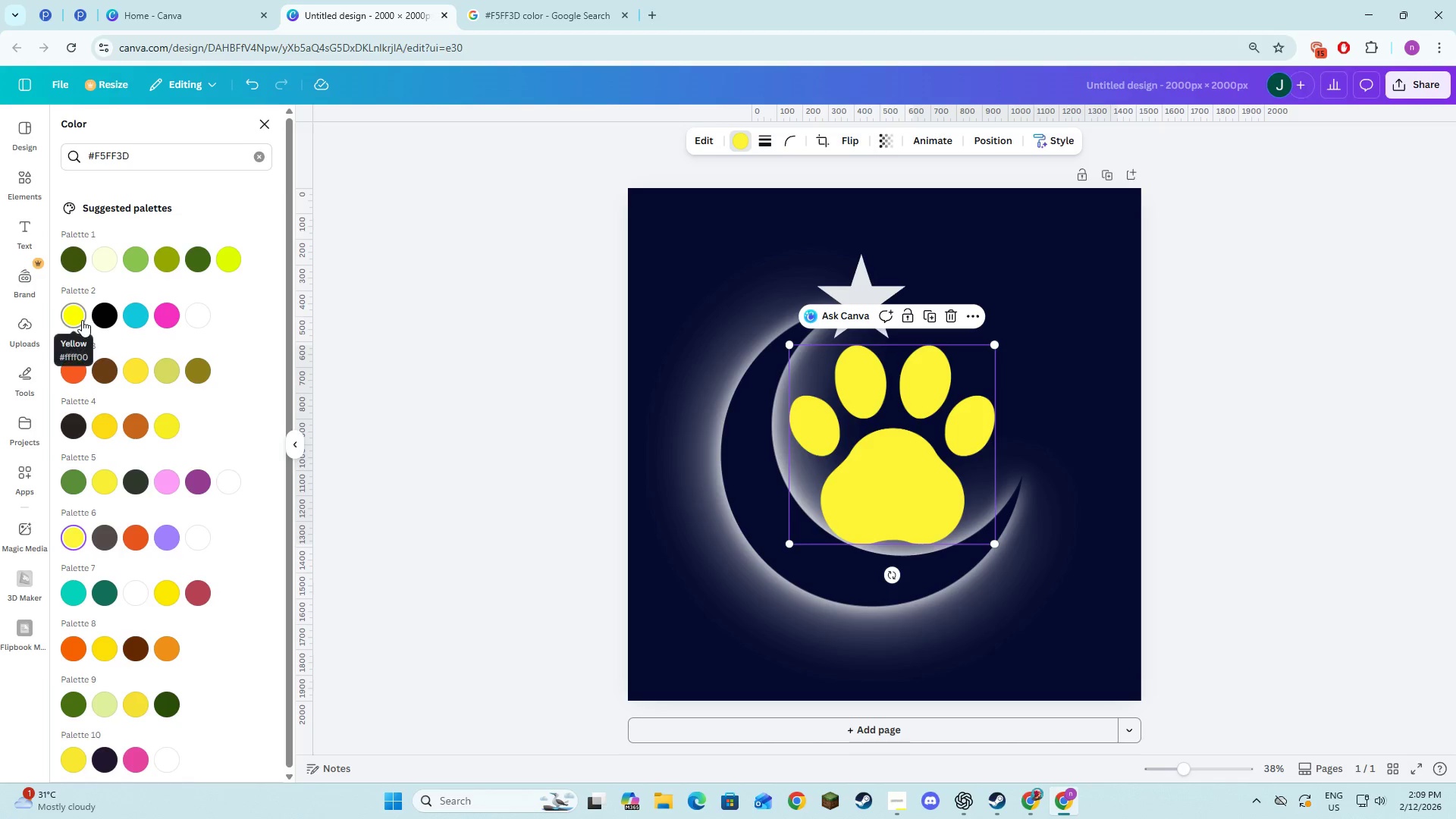 
mouse_move([93, 529])
 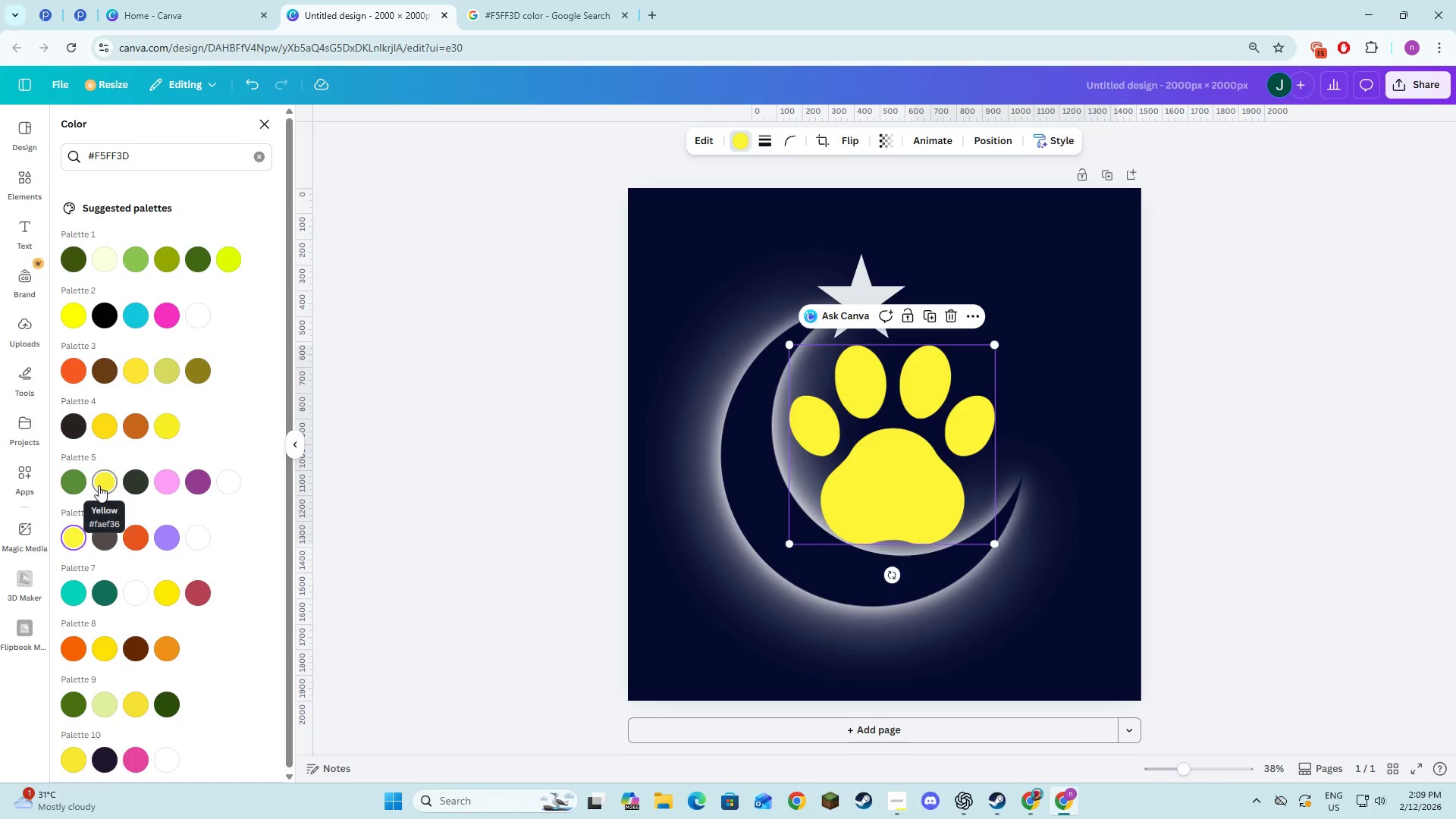 
left_click([99, 485])
 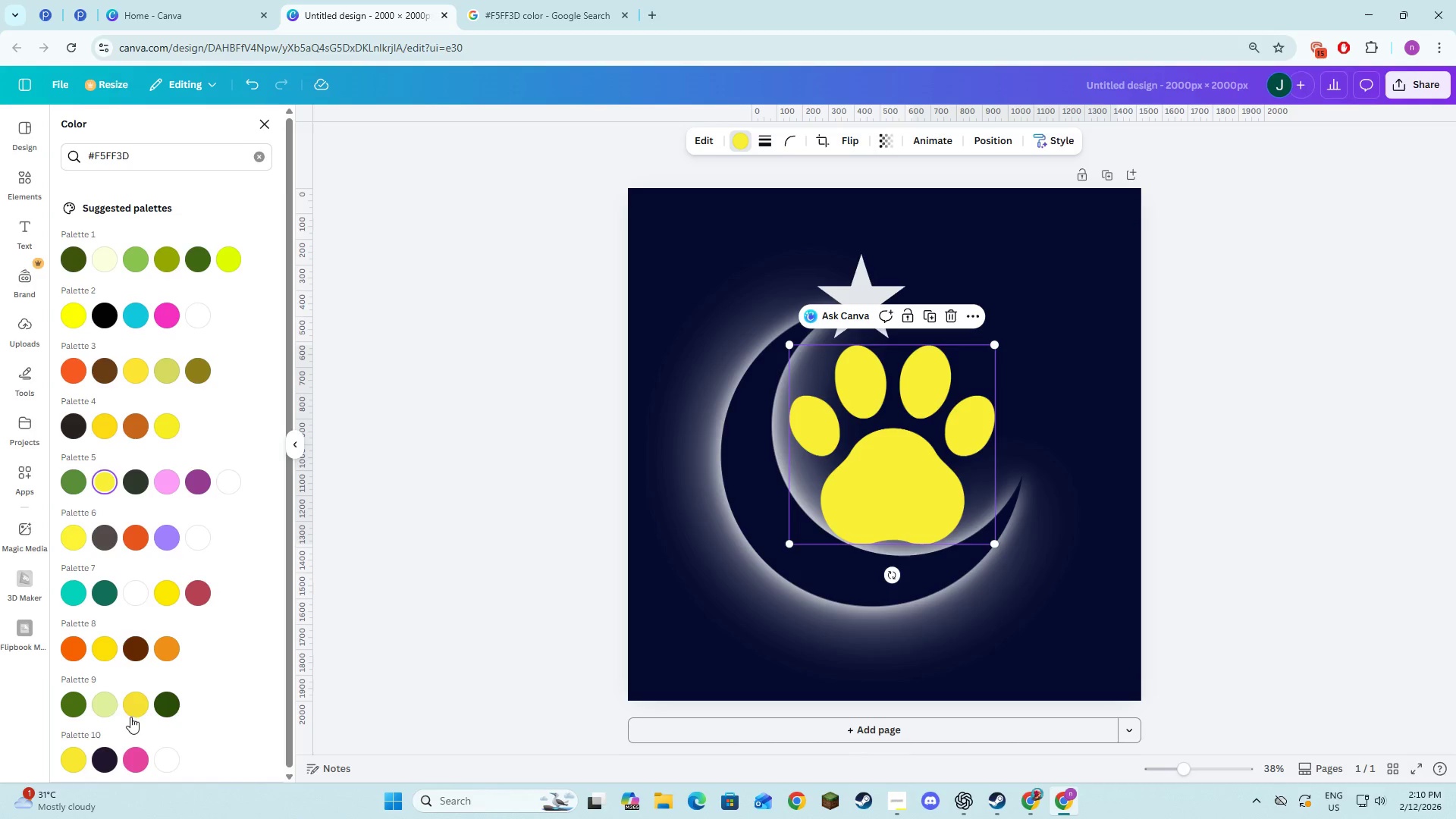 
left_click([131, 711])
 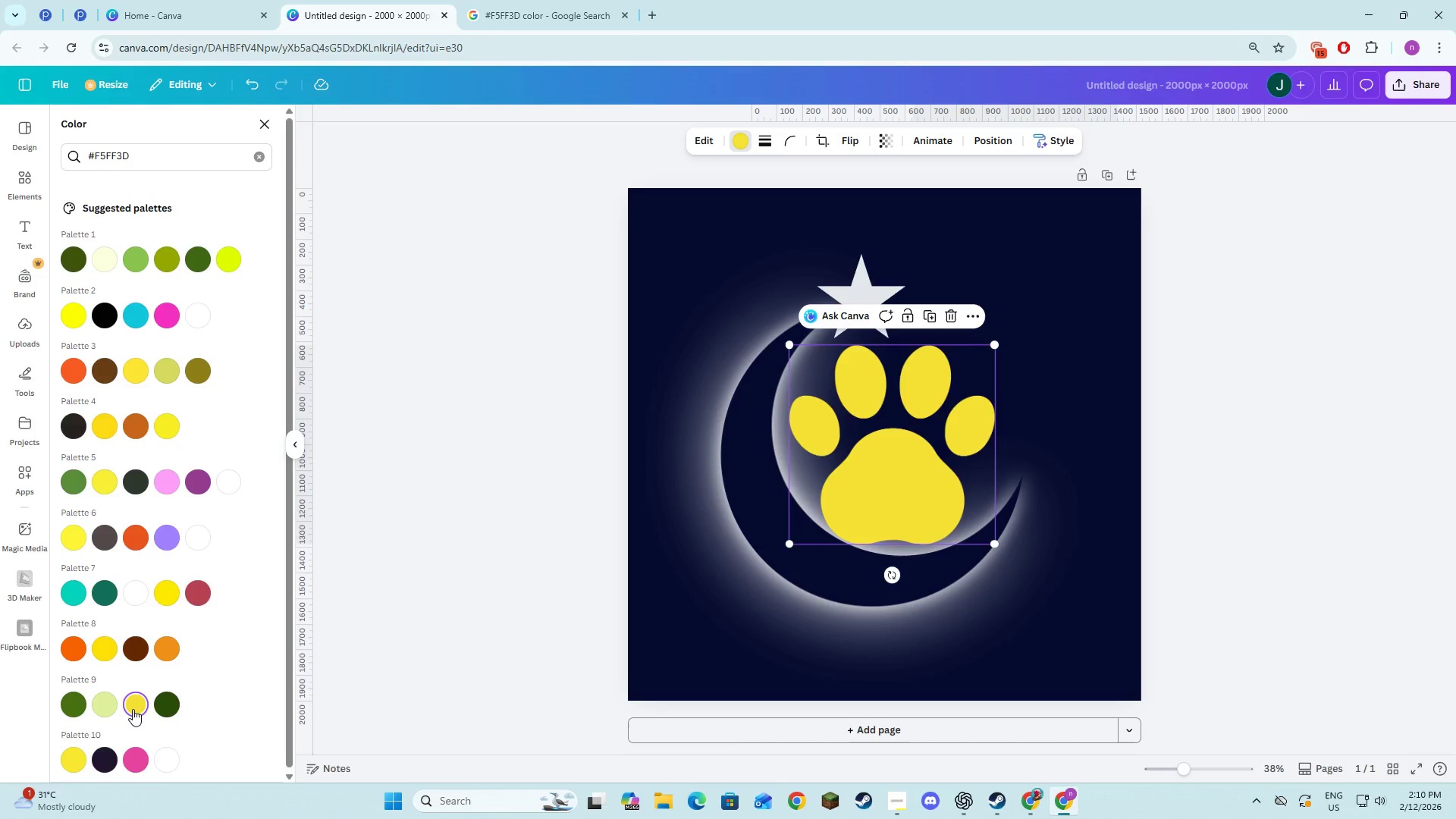 
scroll: coordinate [133, 709], scroll_direction: down, amount: 3.0
 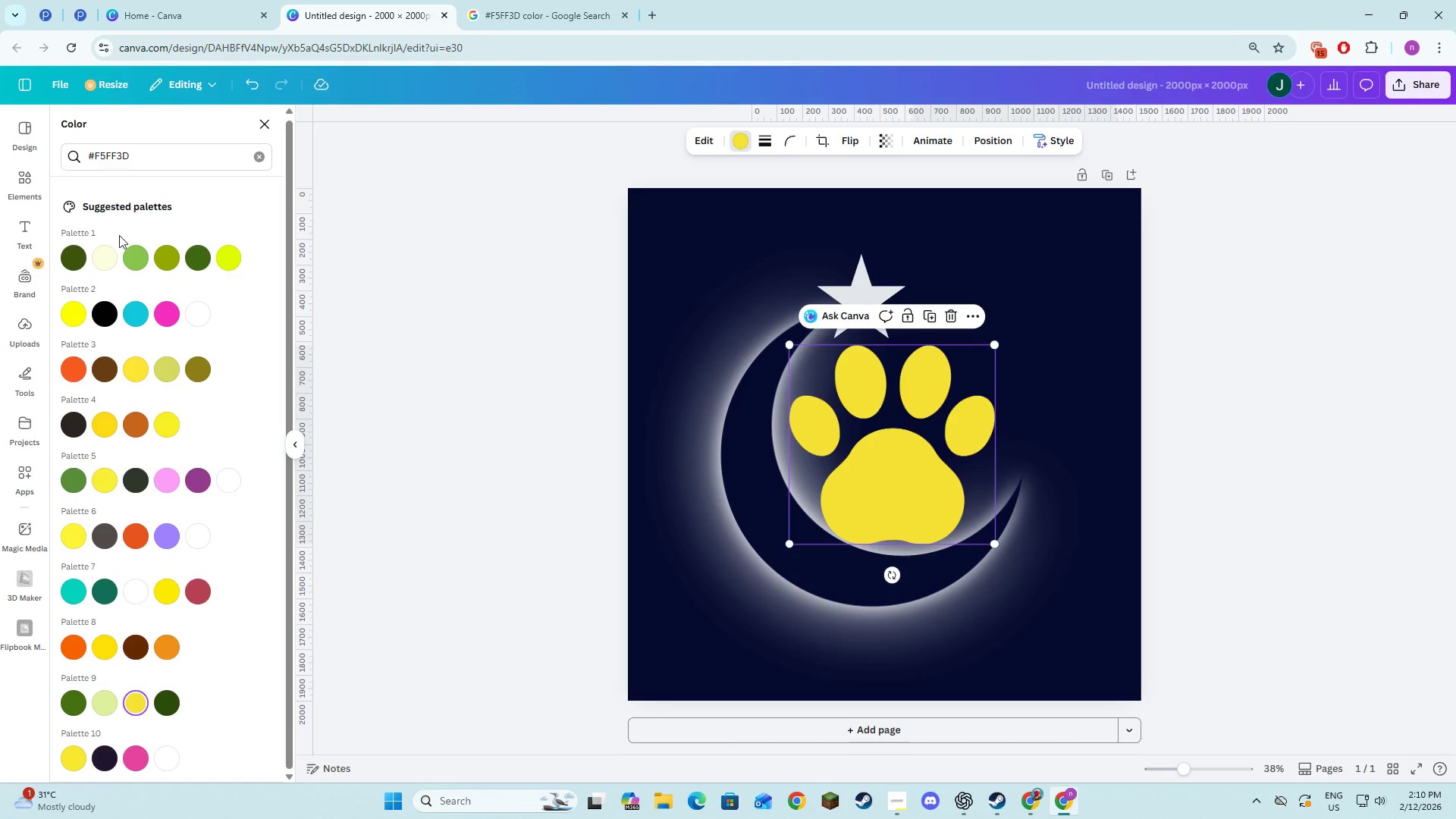 
scroll: coordinate [159, 359], scroll_direction: up, amount: 3.0
 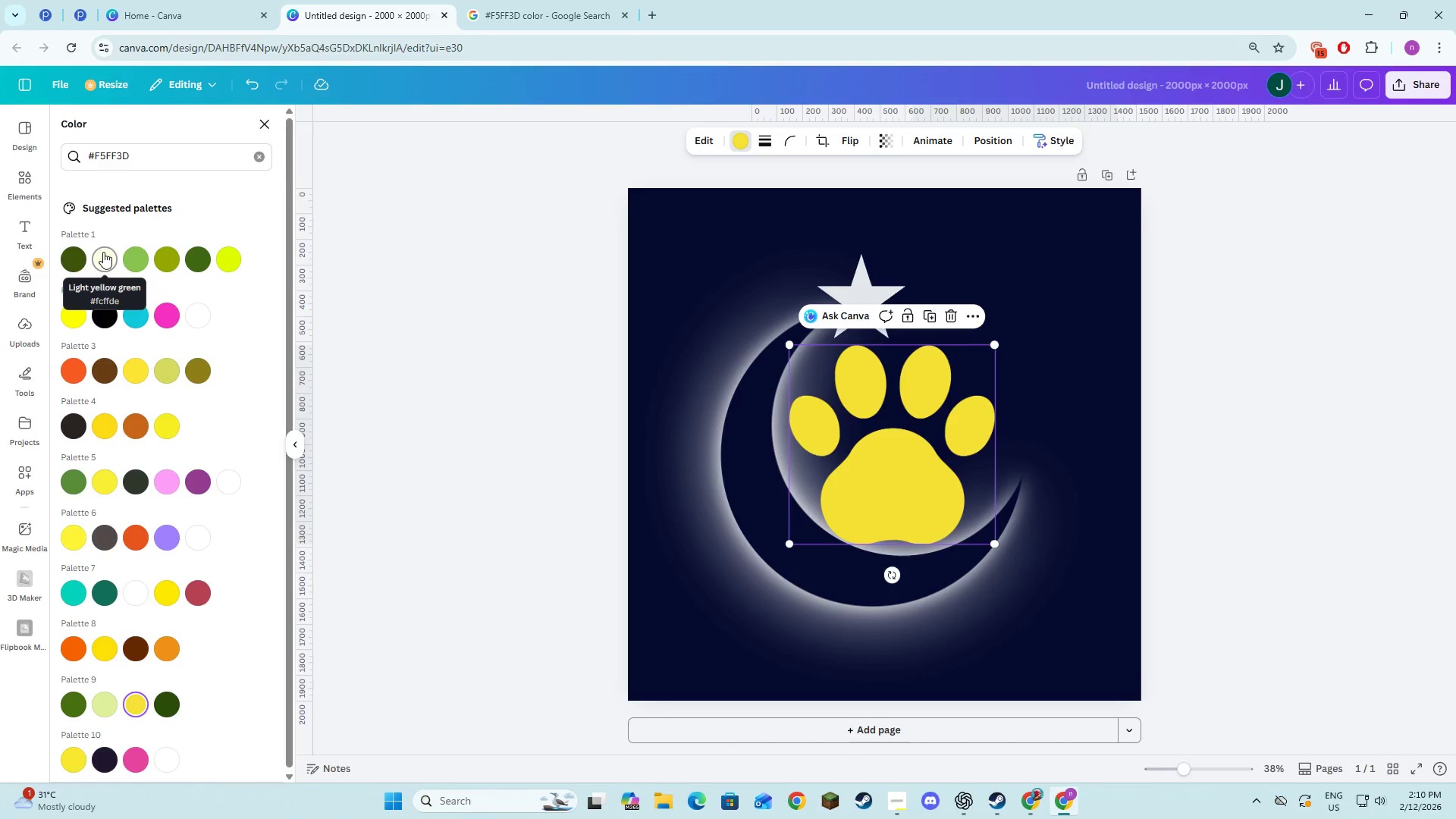 
left_click([102, 253])
 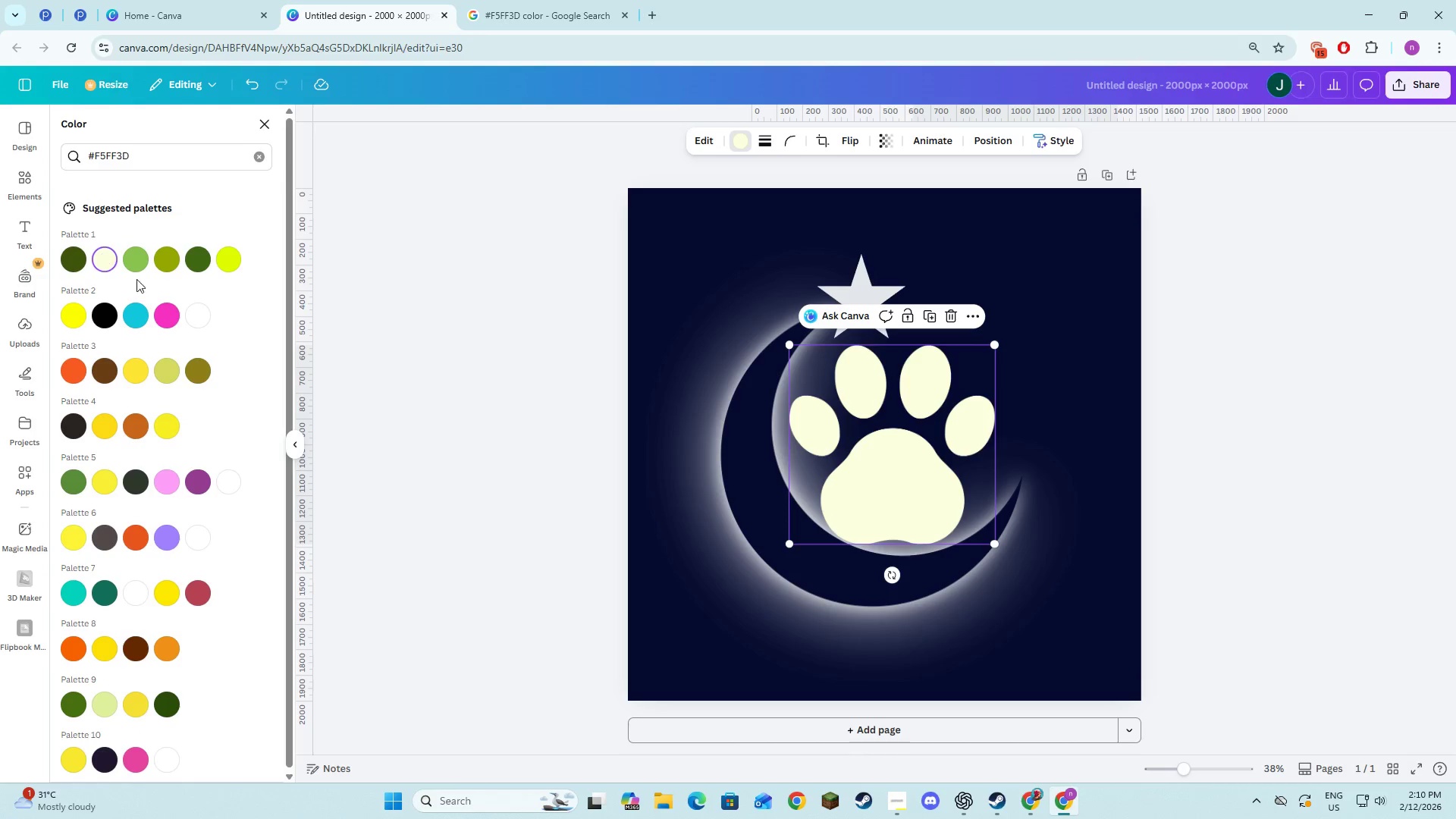 
left_click([225, 268])
 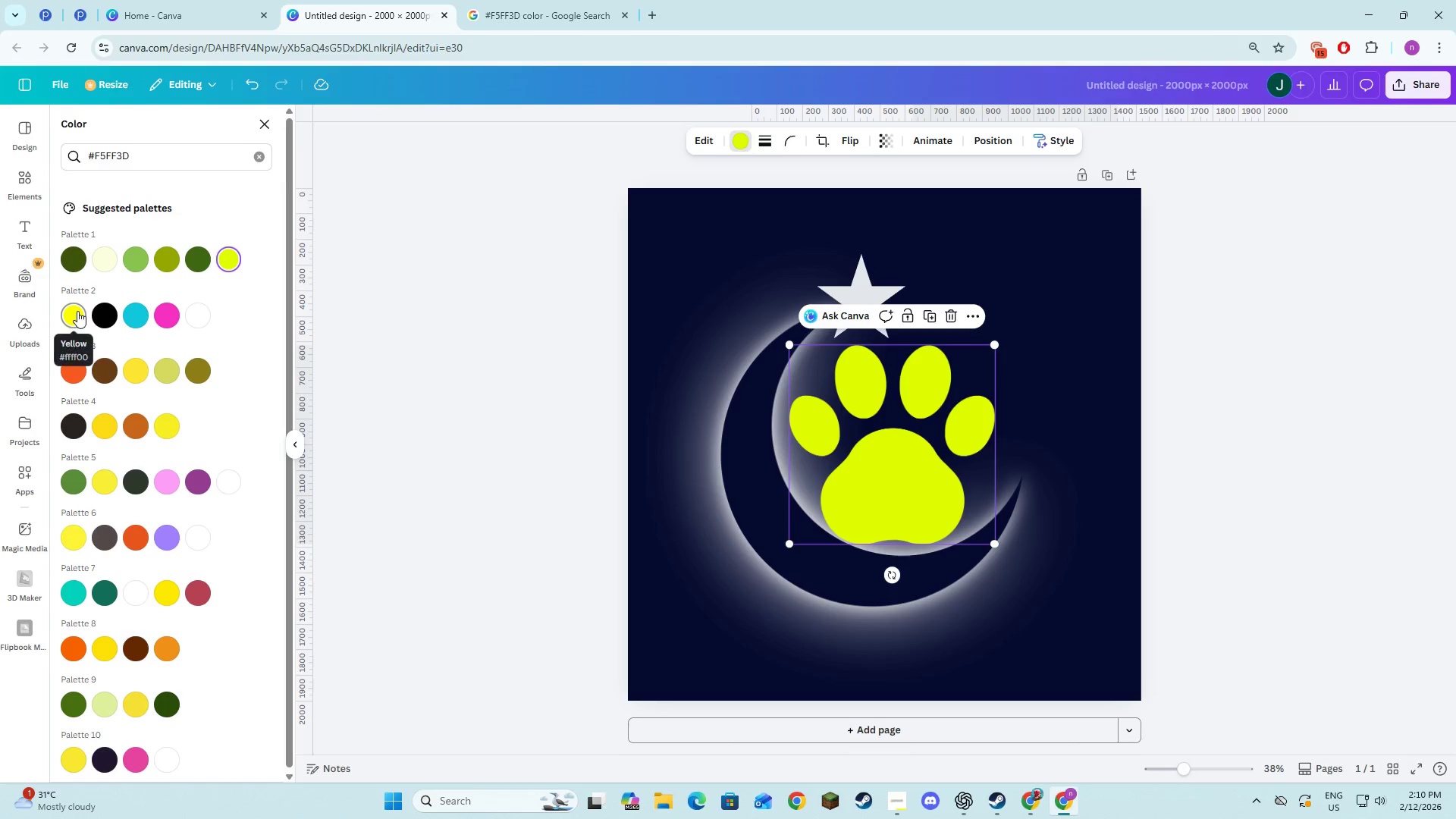 
left_click([77, 311])
 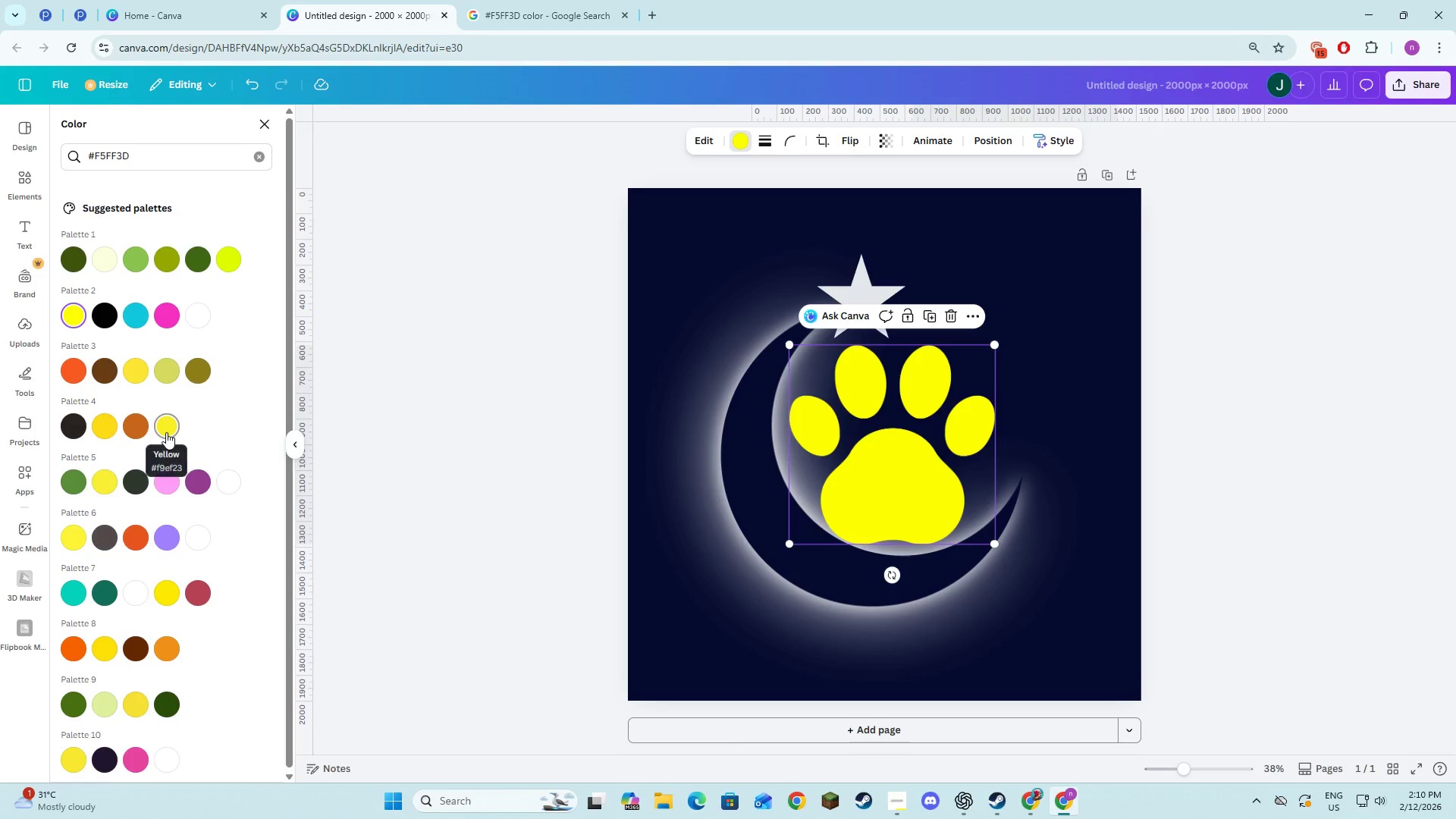 
left_click([166, 432])
 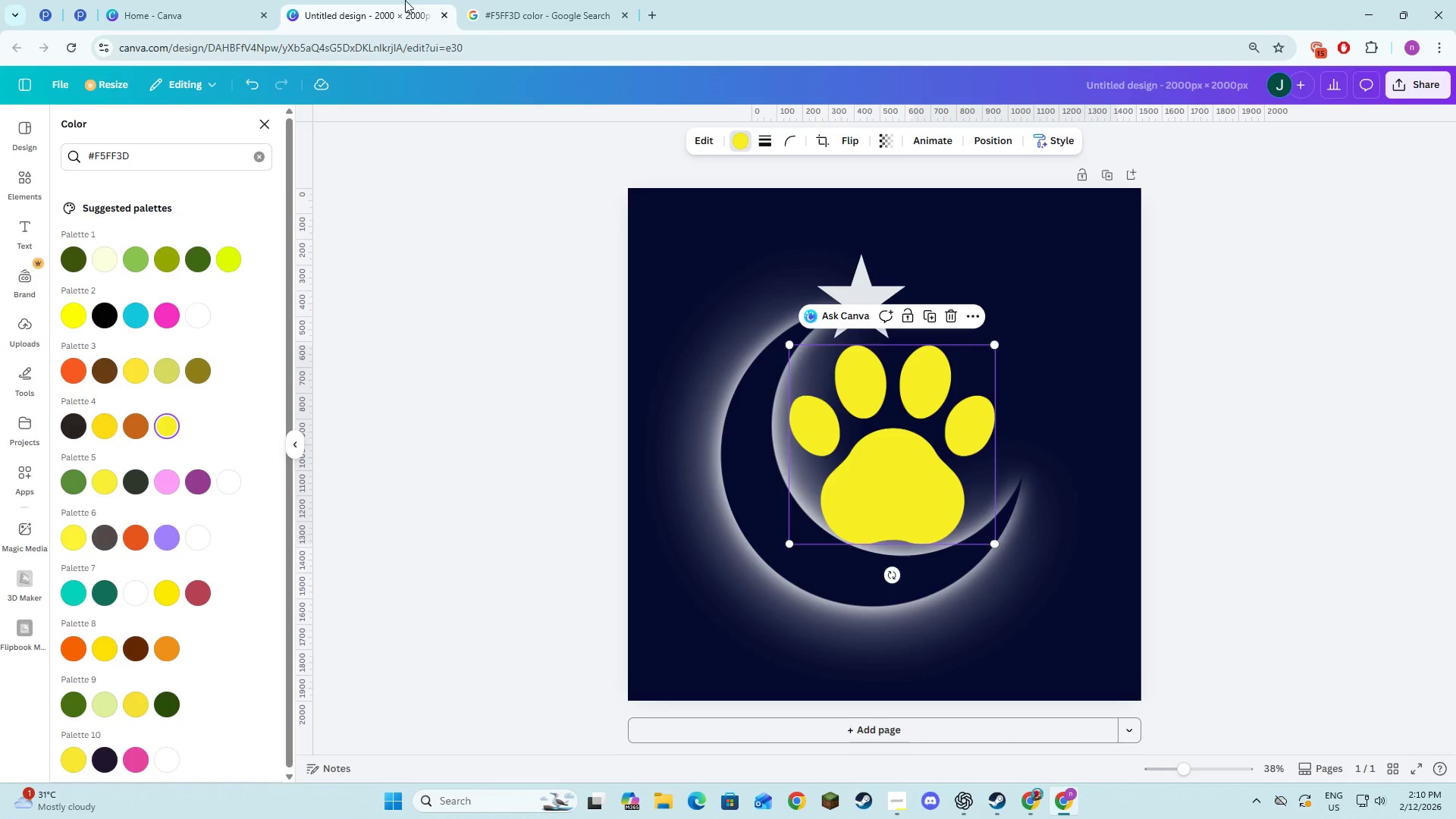 
left_click([500, 0])
 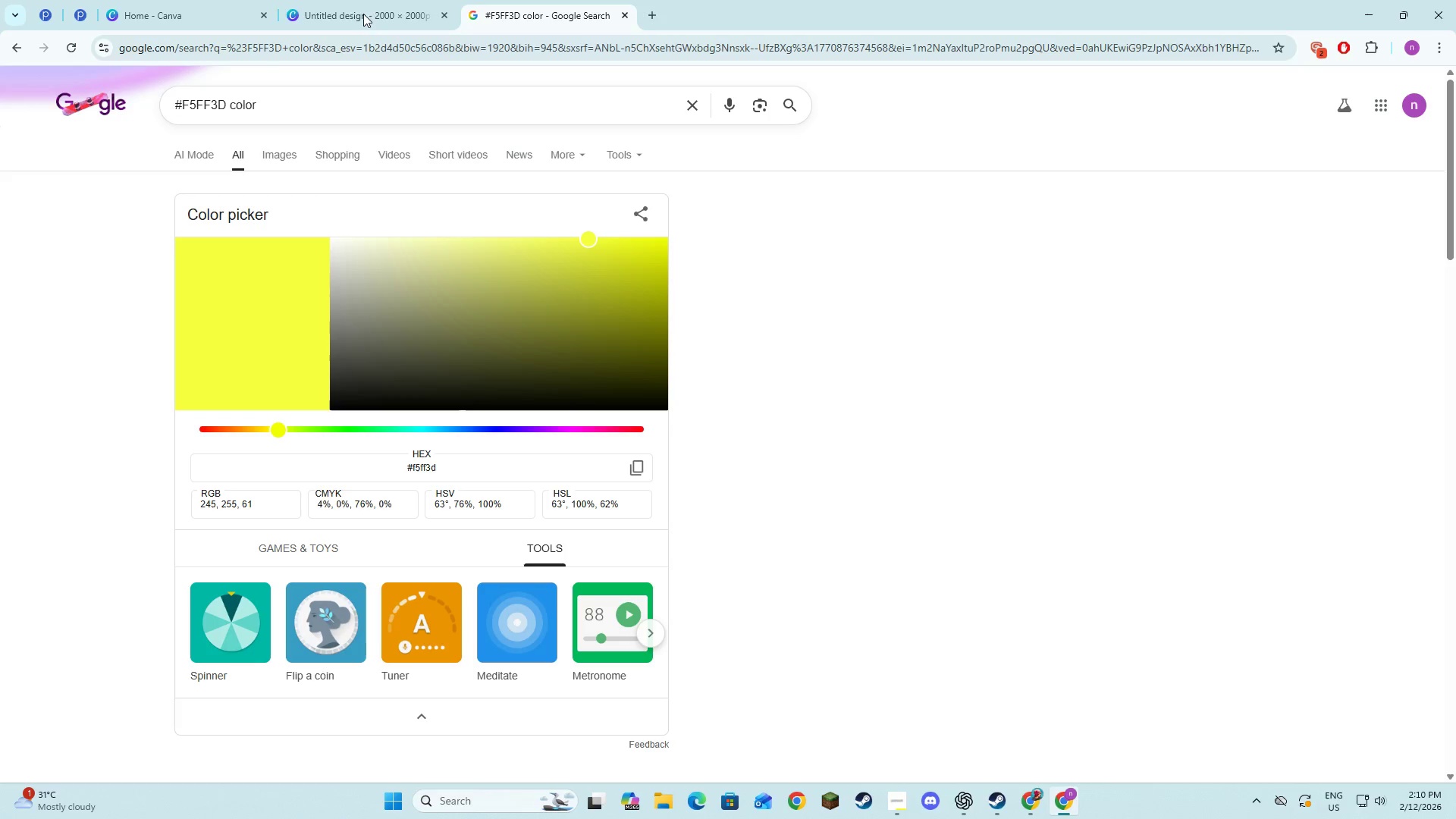 
left_click([373, 0])
 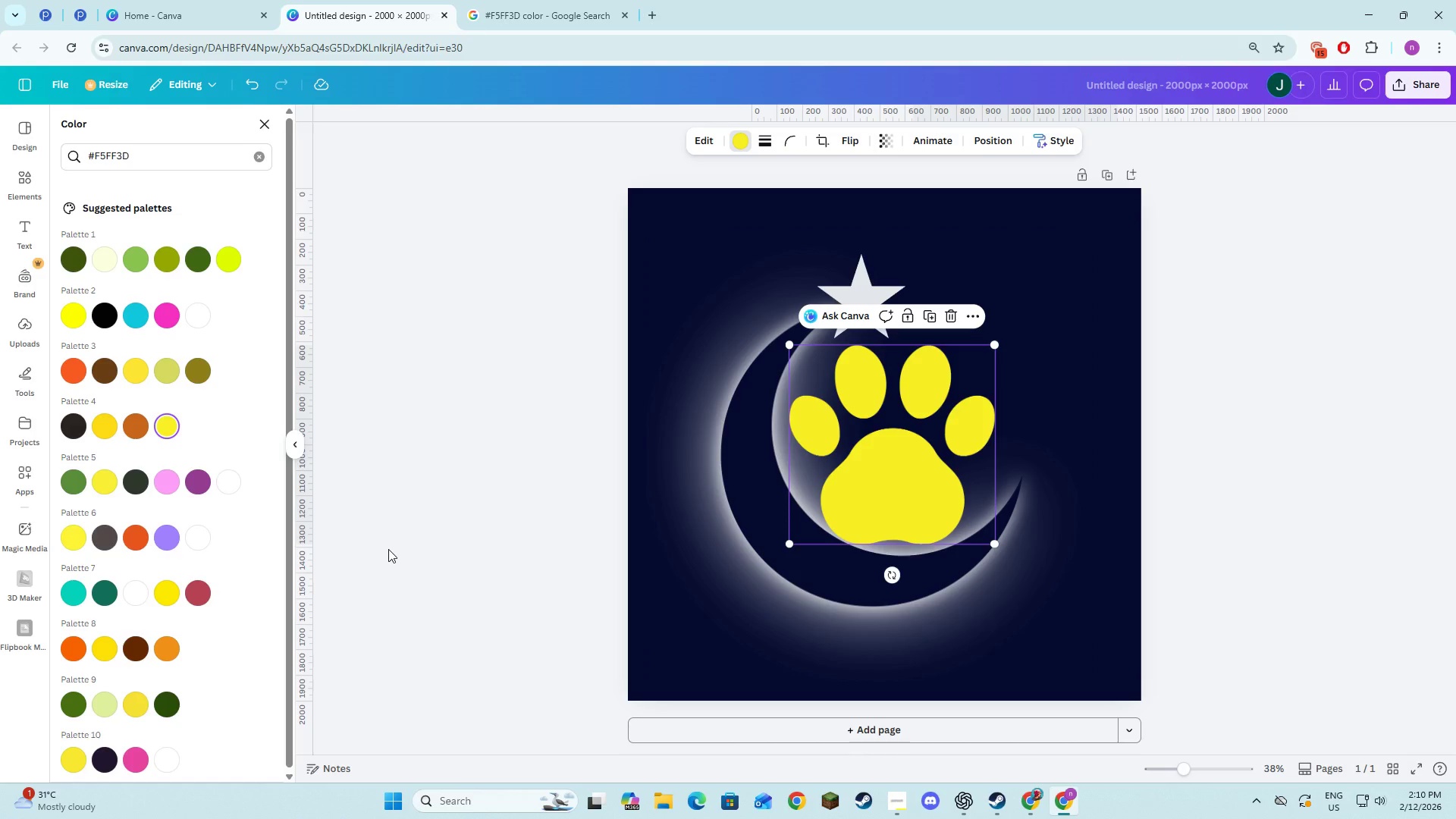 
wait(13.94)
 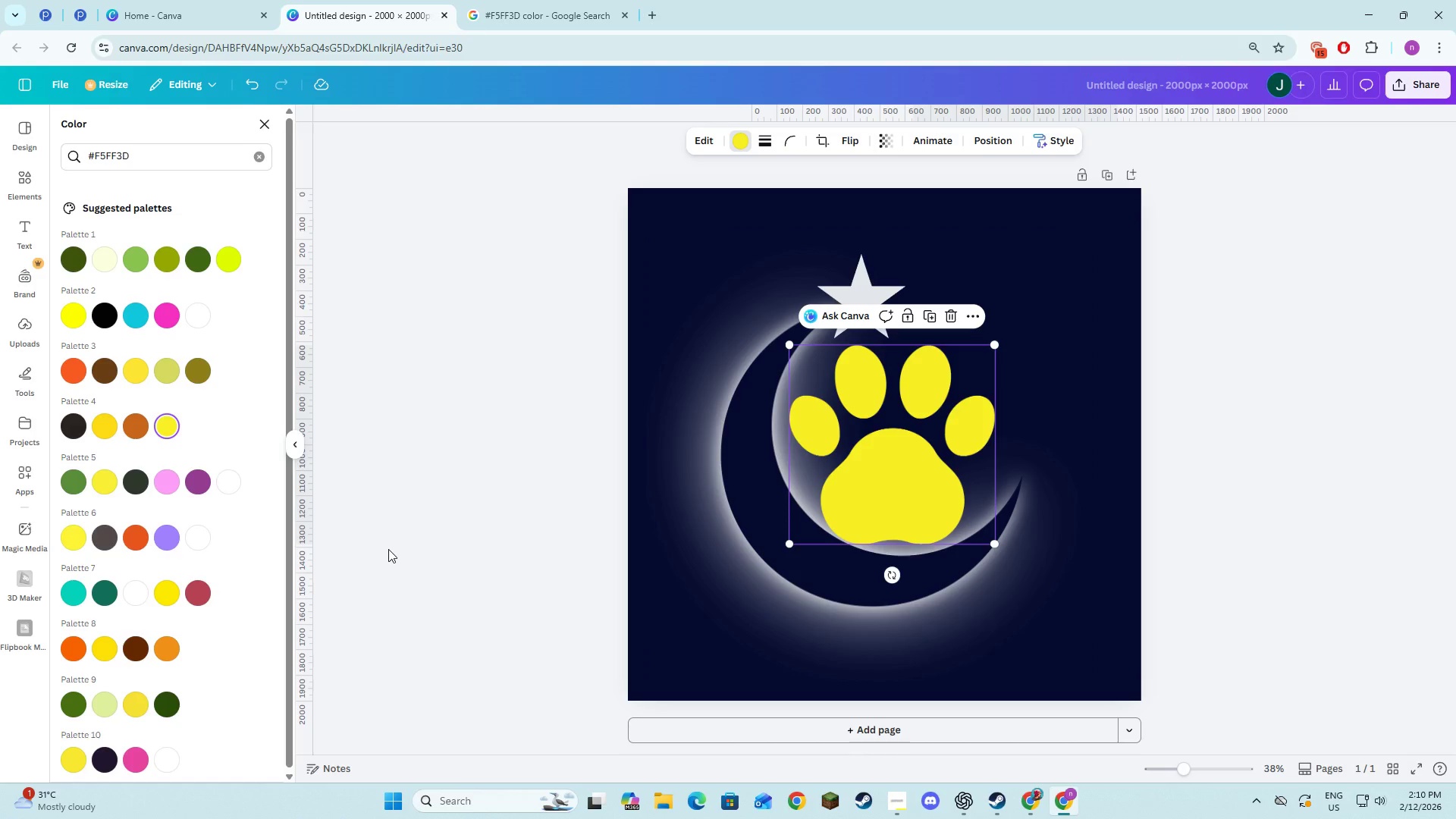 
left_click([496, 541])
 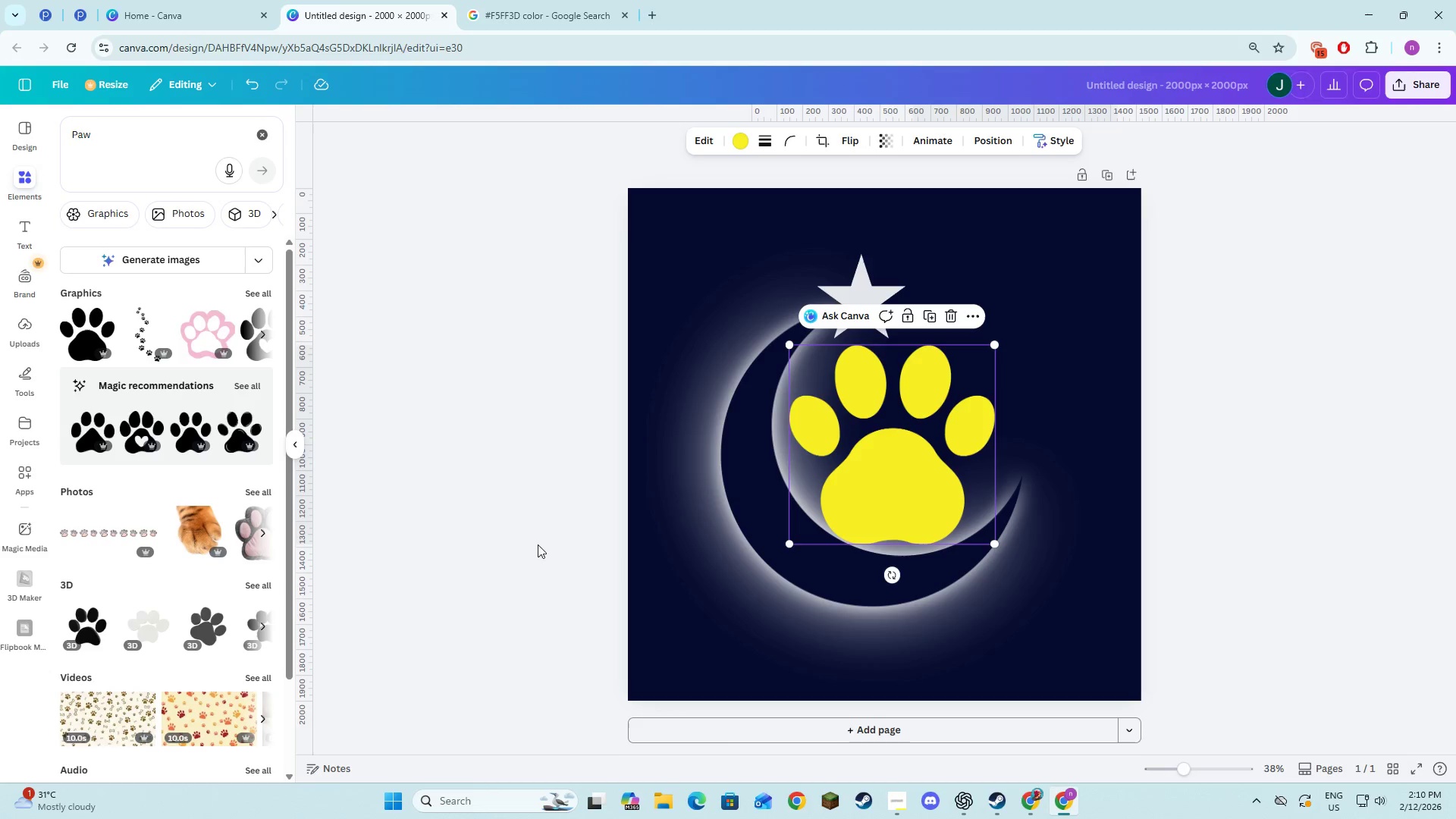 
left_click([716, 548])
 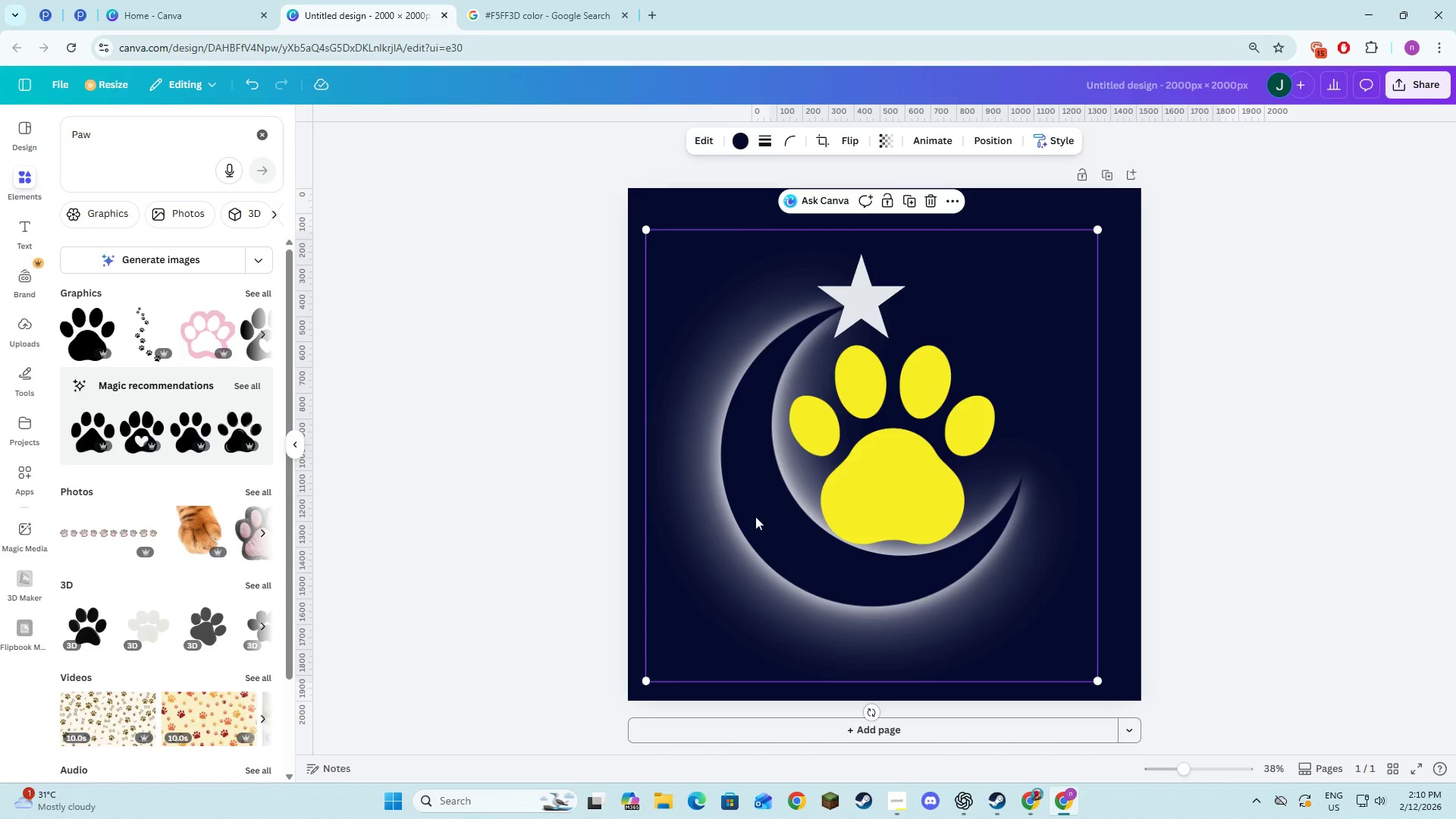 
key(Alt+AltLeft)